 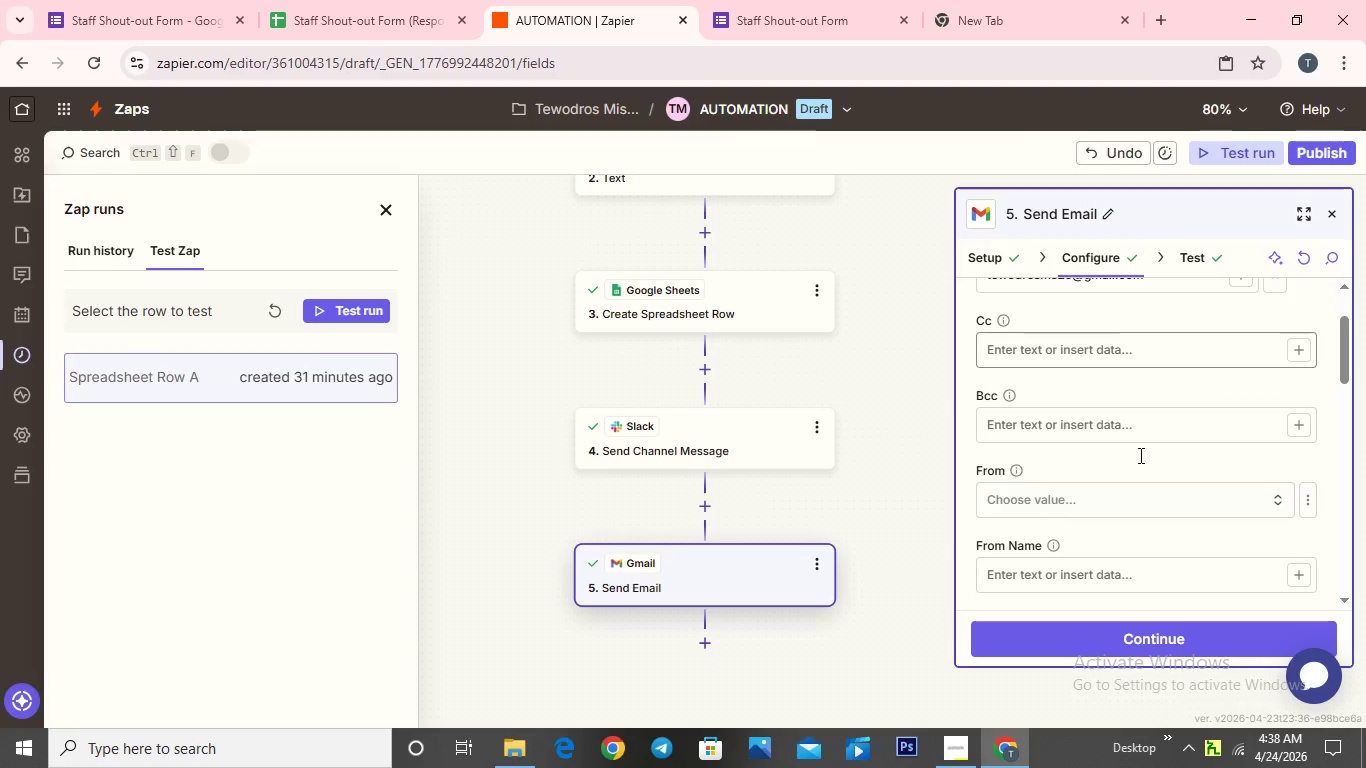 
scroll: coordinate [1137, 461], scroll_direction: down, amount: 6.0
 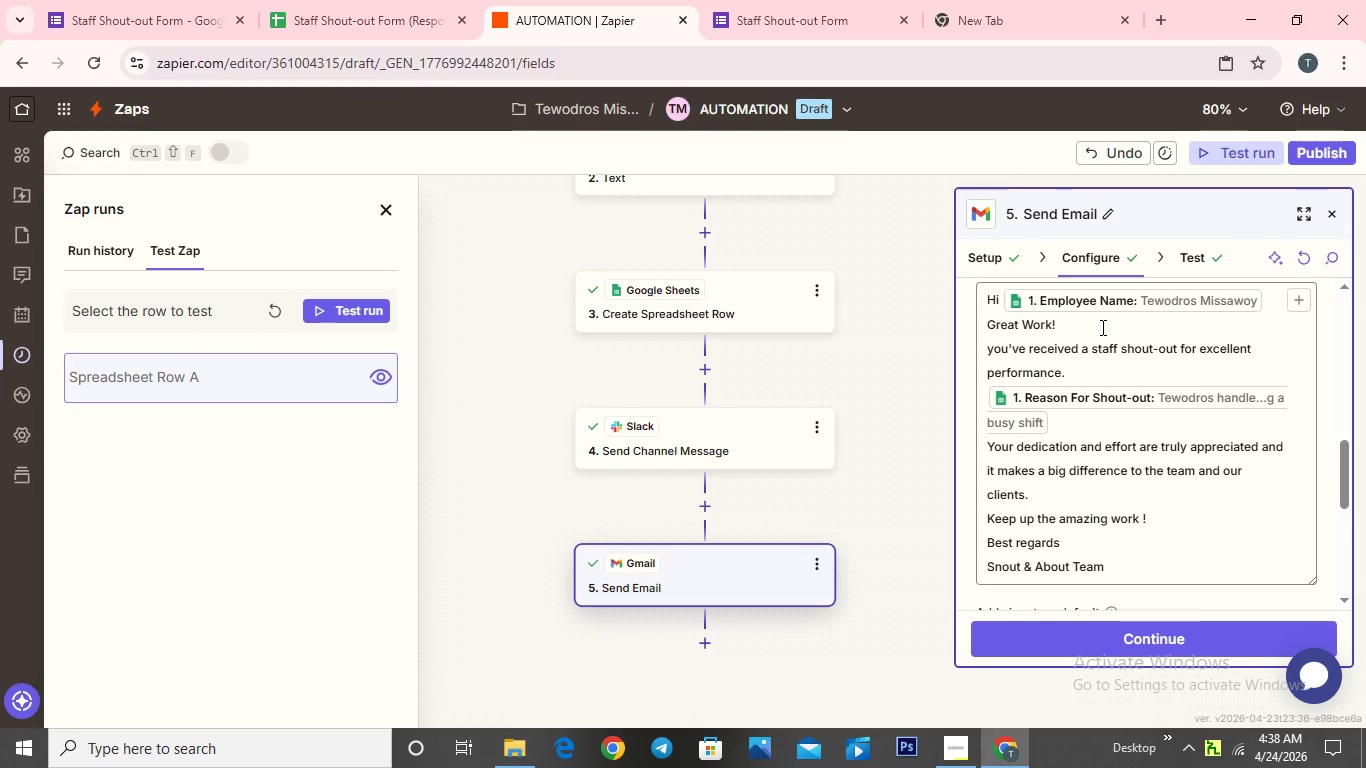 
wait(33.51)
 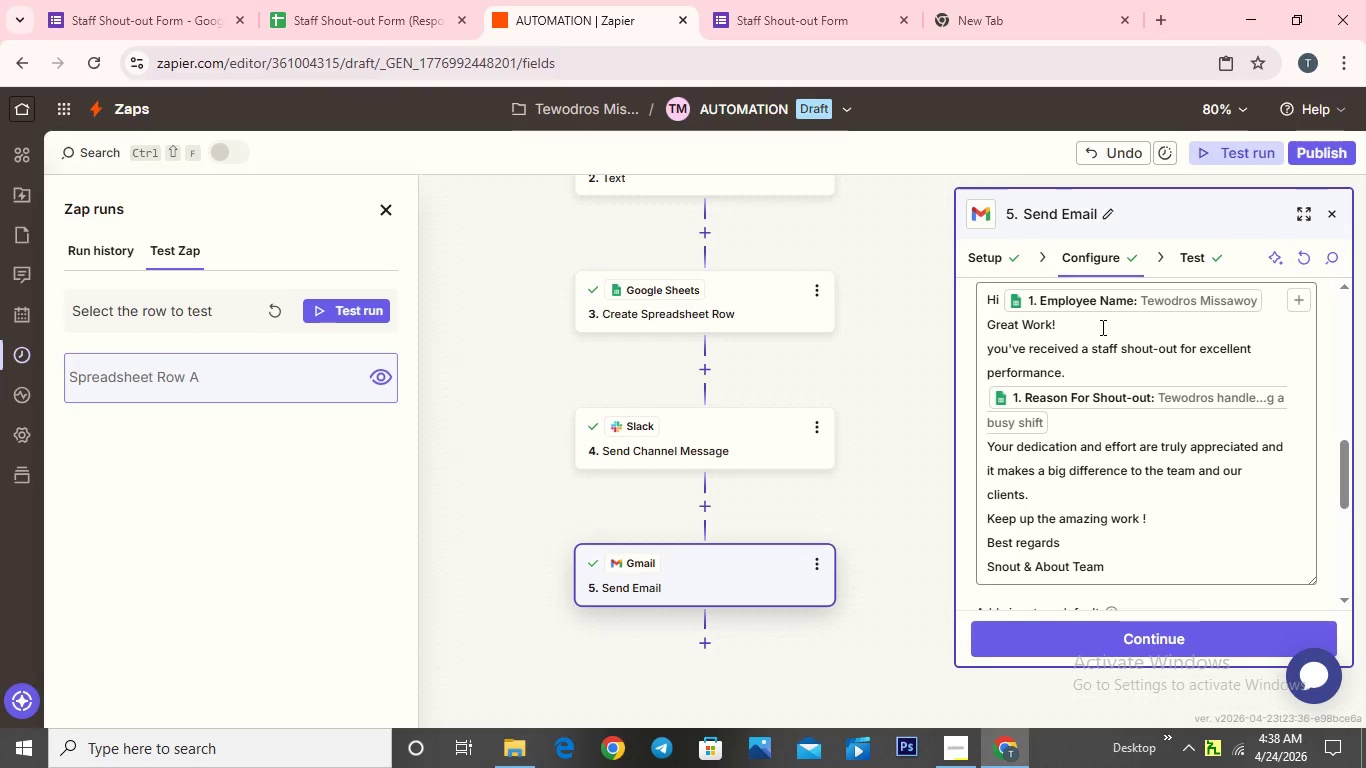 
left_click([1090, 331])
 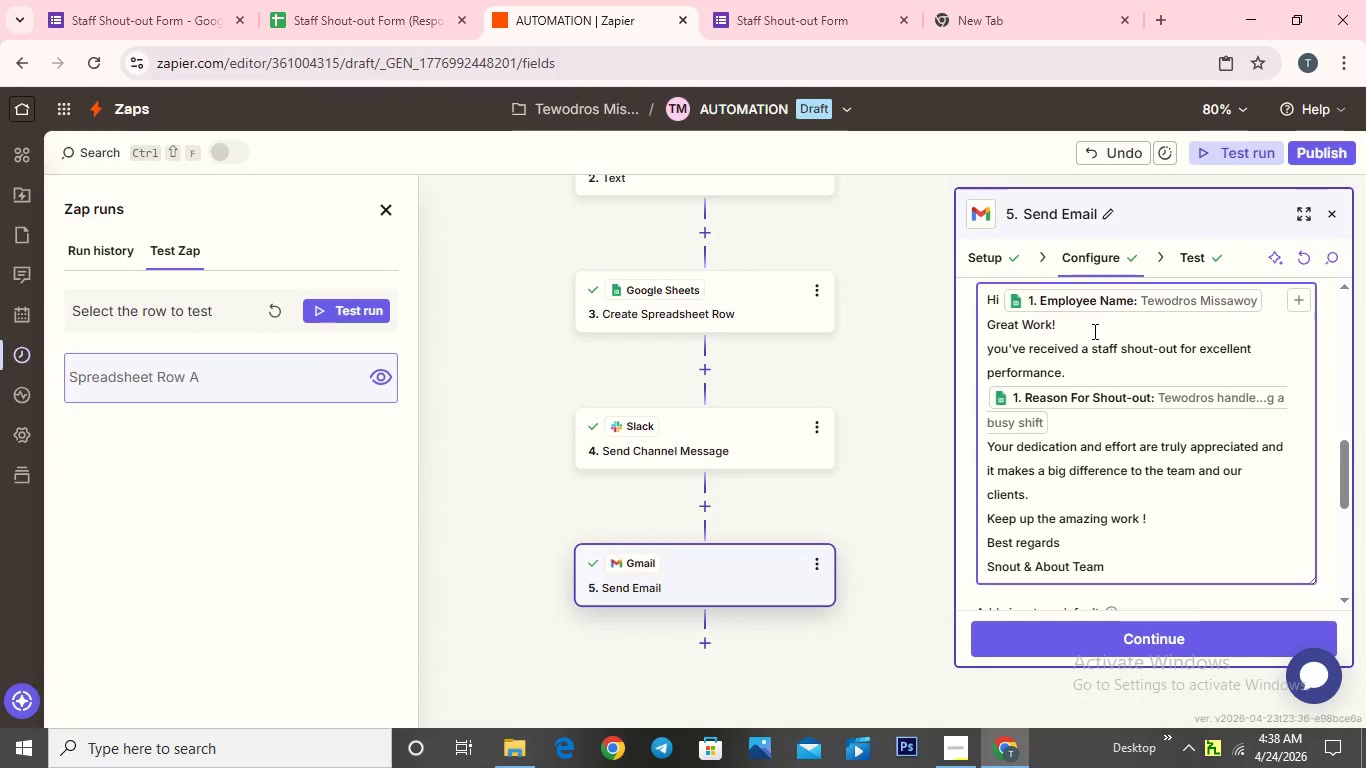 
wait(10.91)
 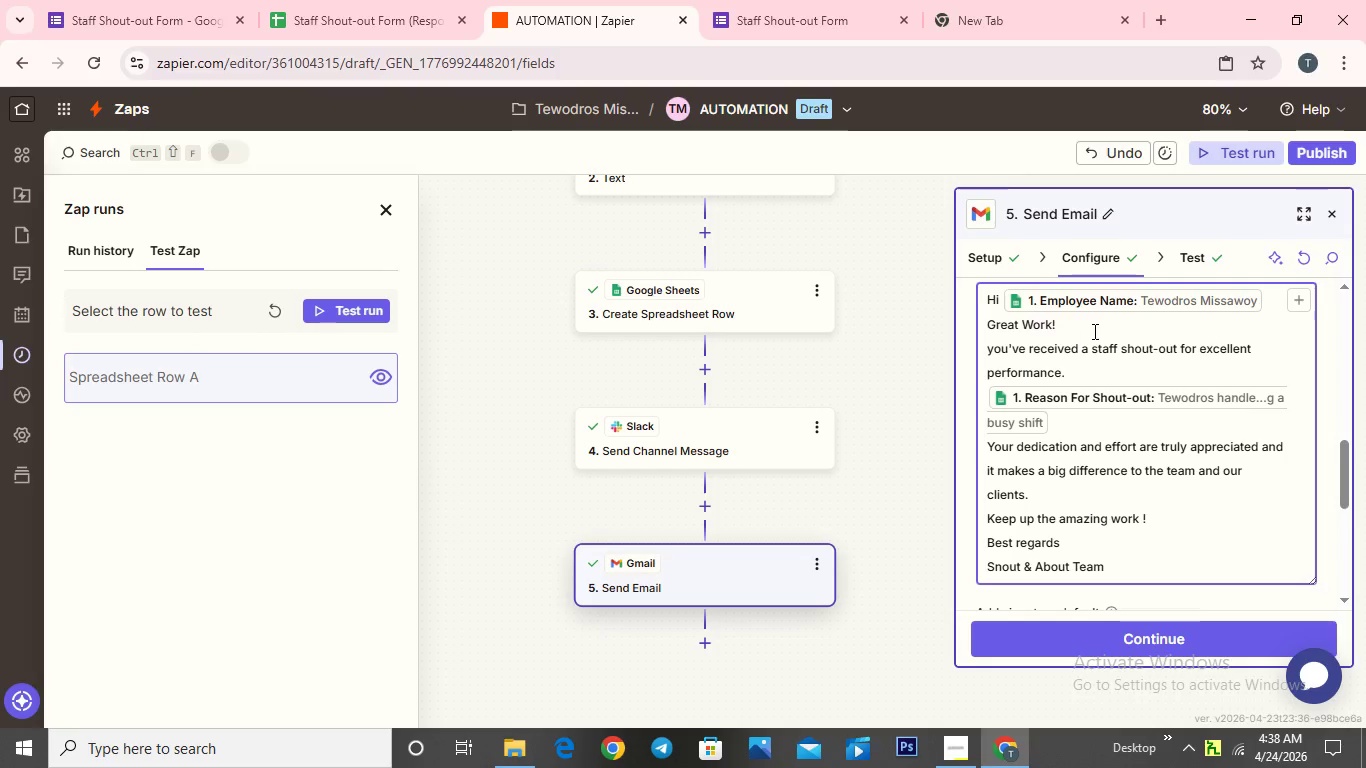 
left_click([989, 347])
 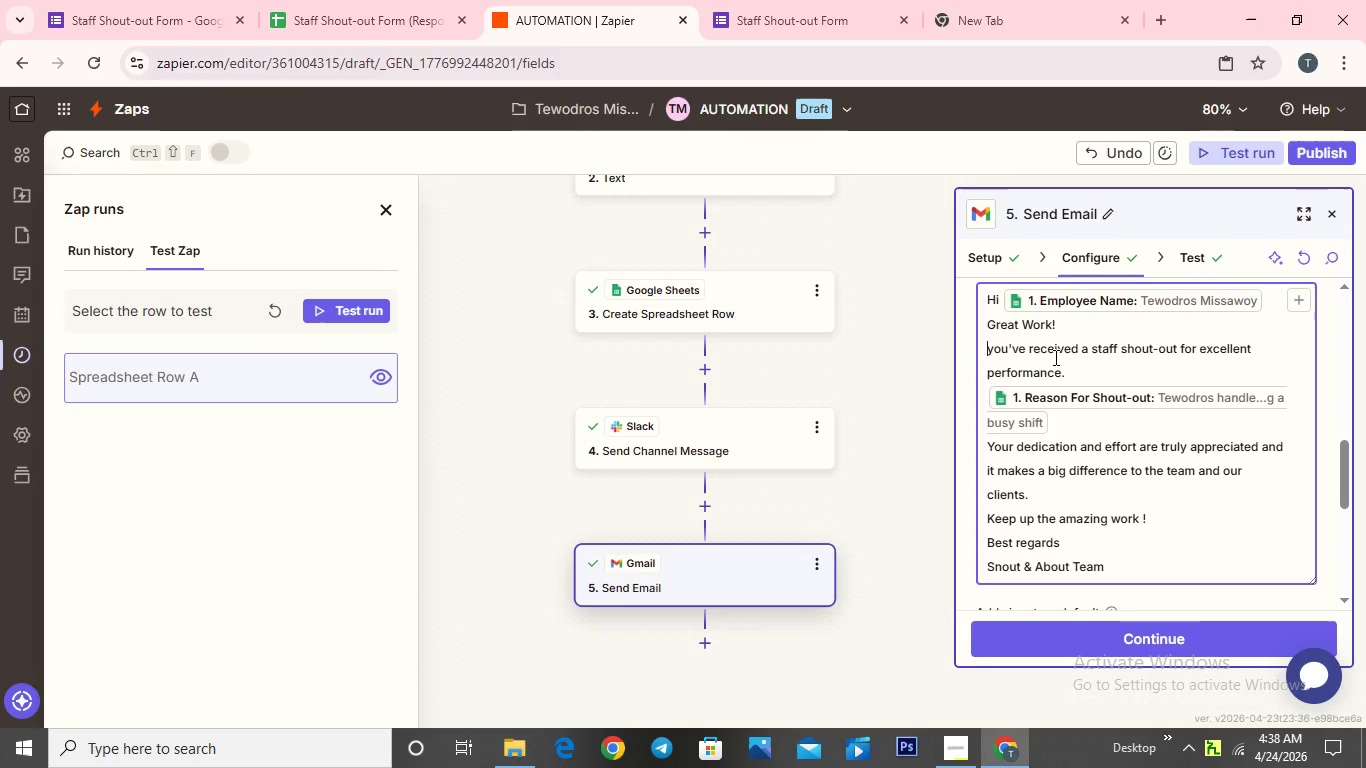 
type(WE)
key(Backspace)
type(e are )
 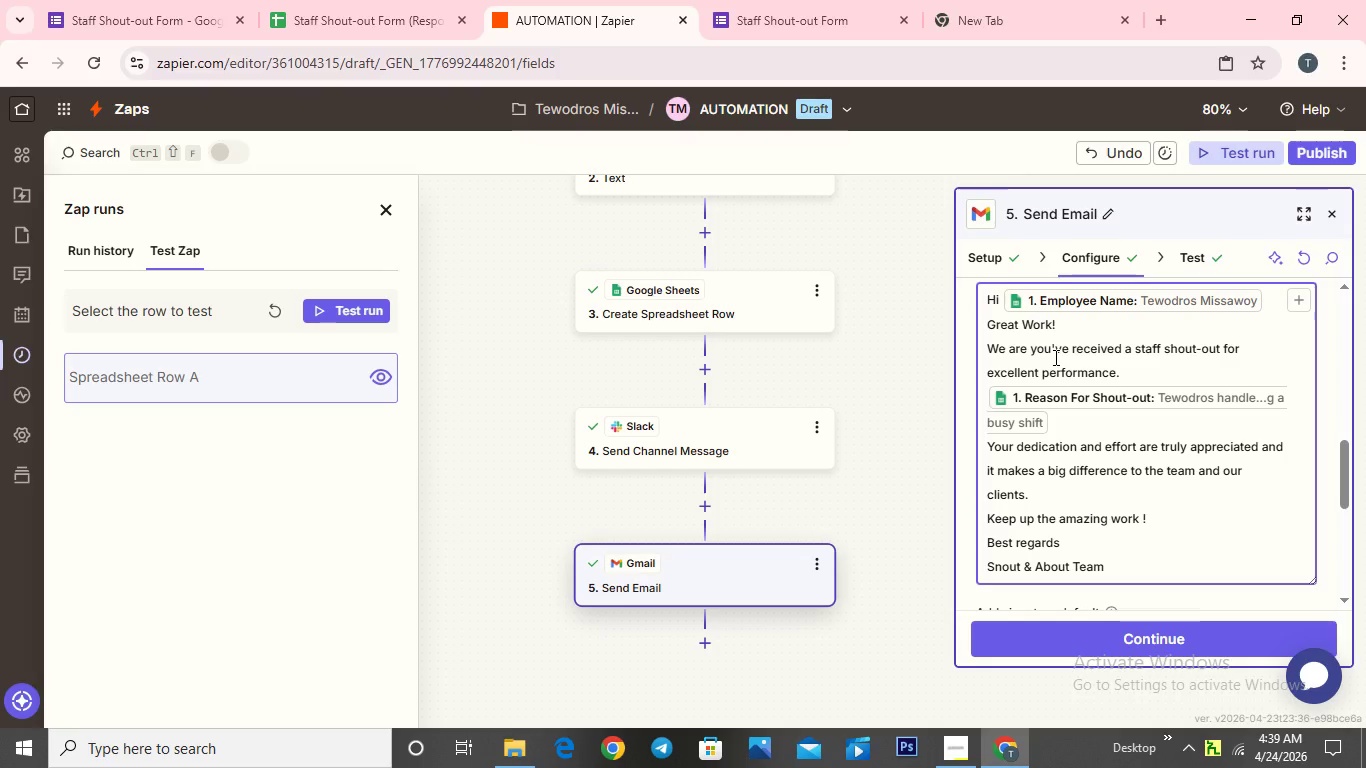 
type(exited to let you know)
 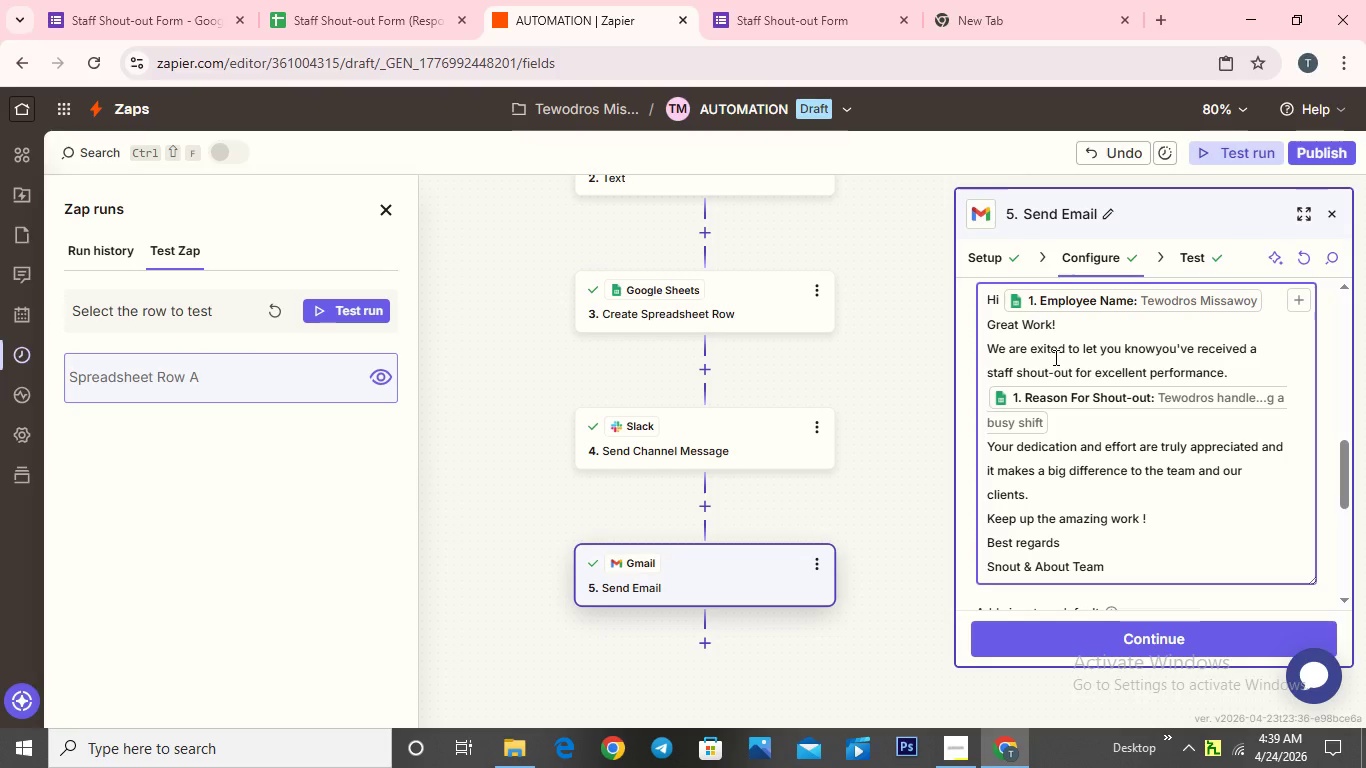 
left_click([1051, 355])
 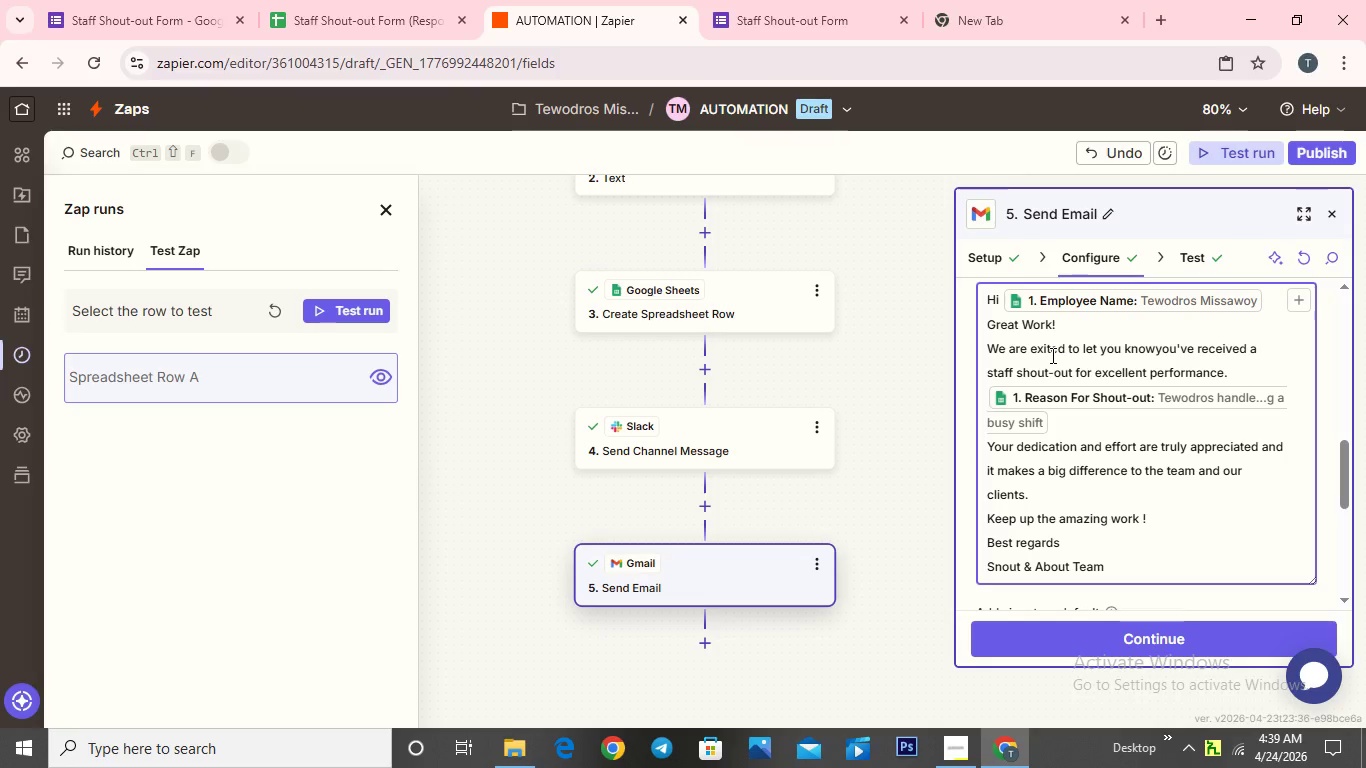 
key(Space)
 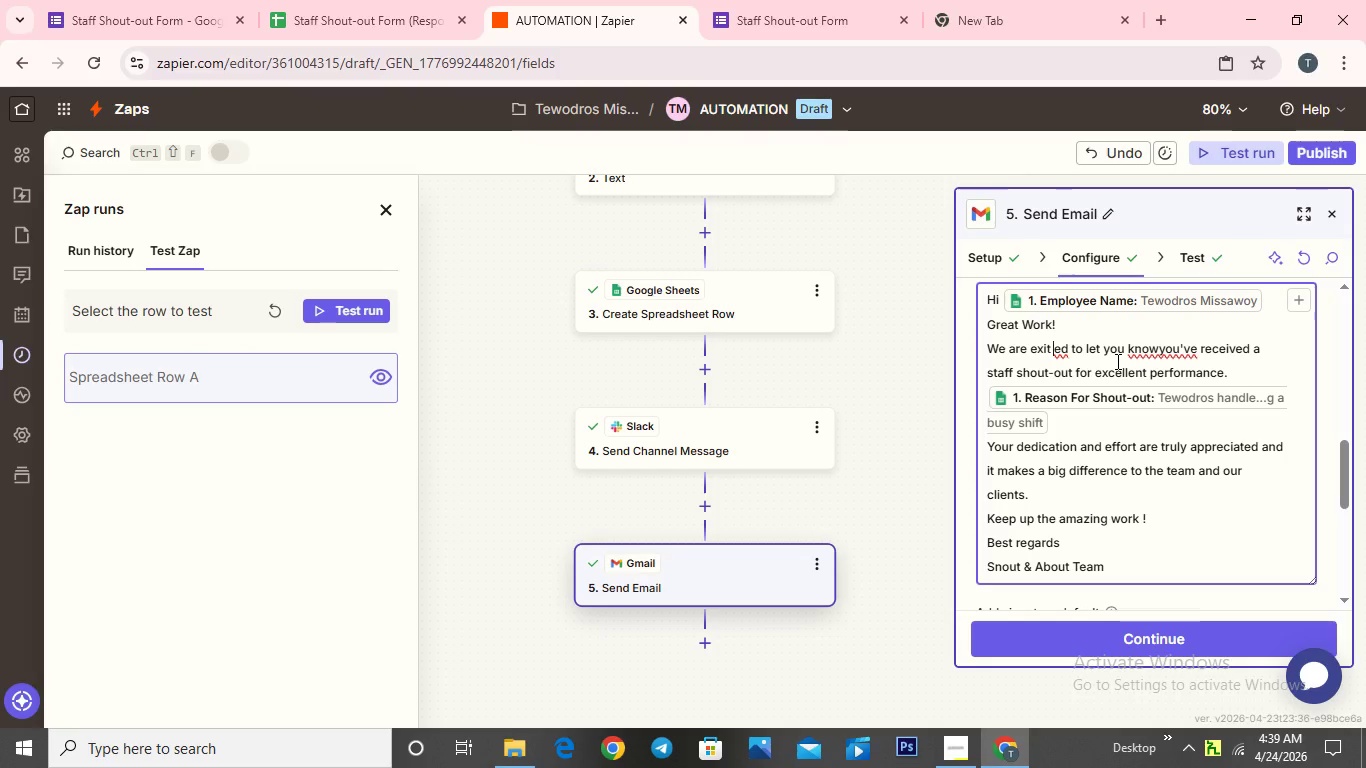 
wait(5.91)
 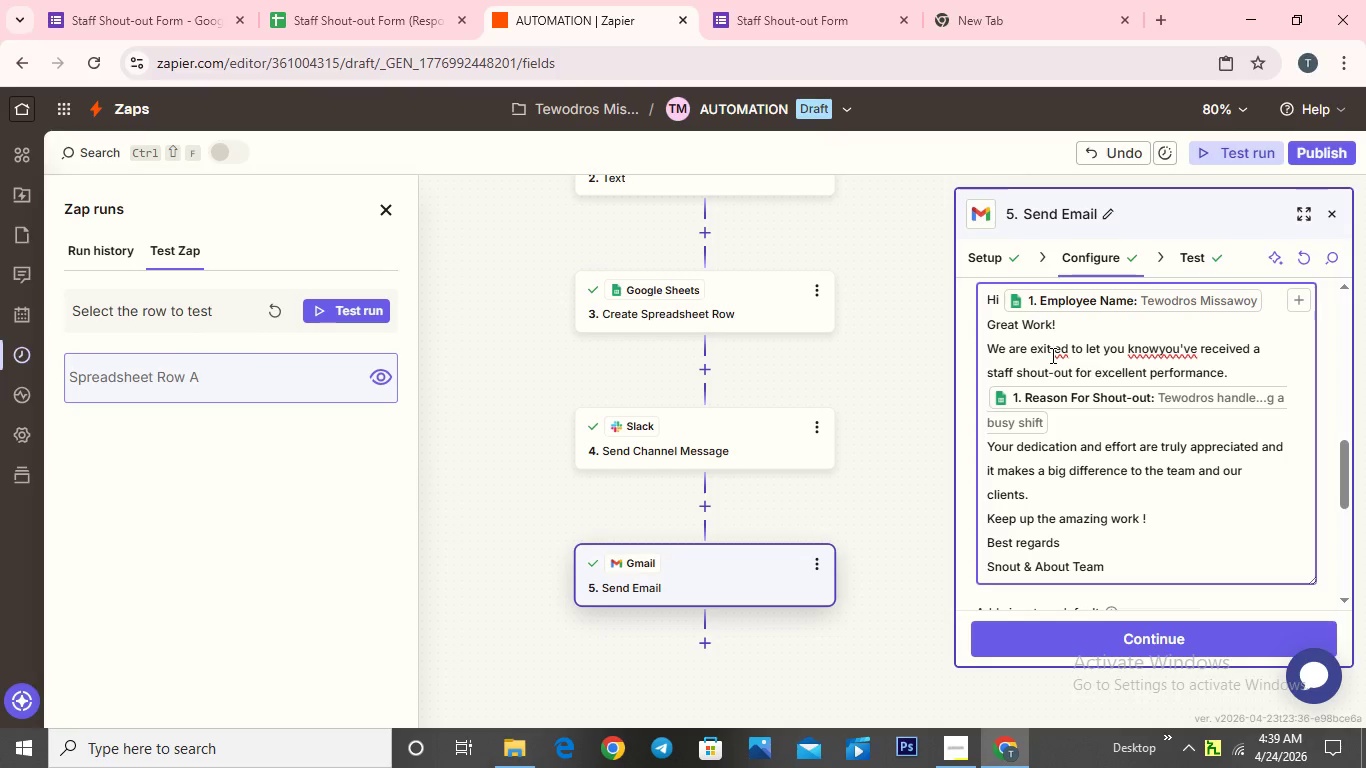 
key(Backspace)
 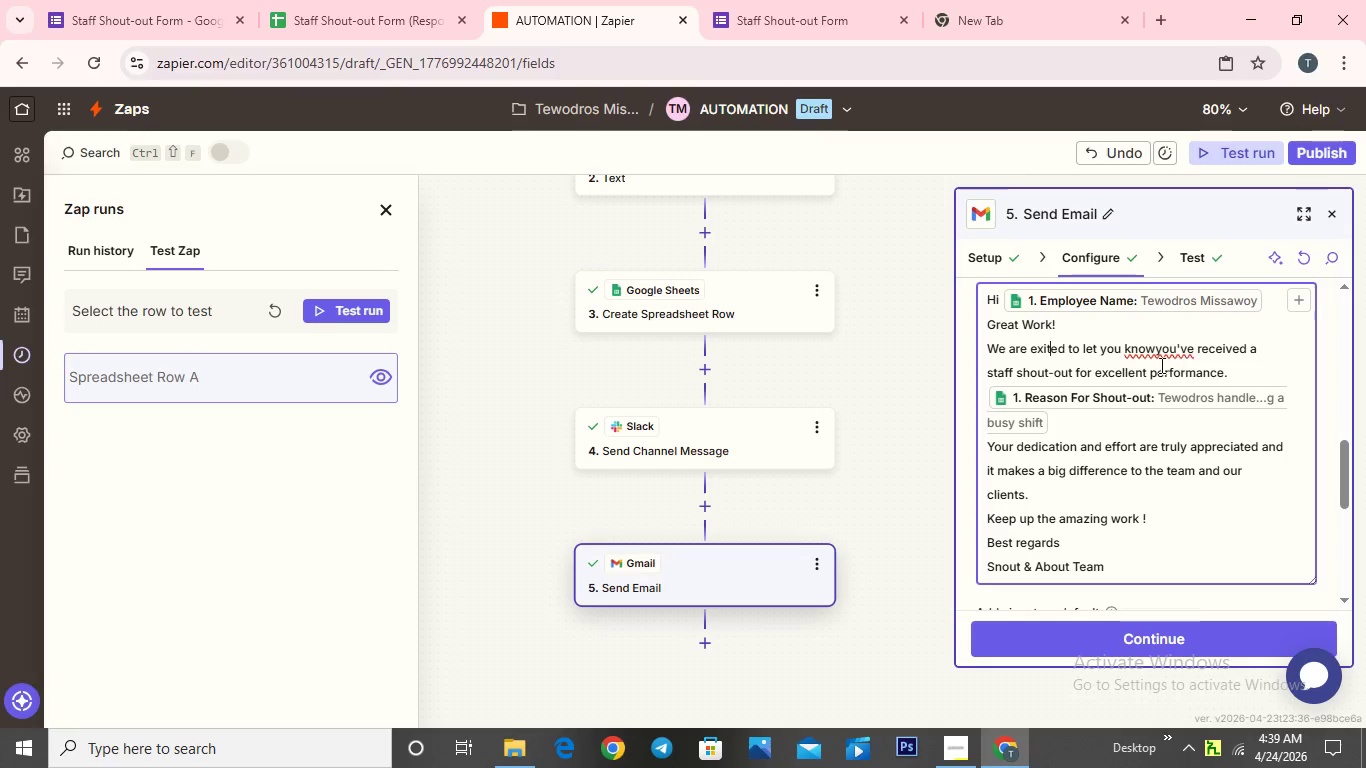 
wait(8.19)
 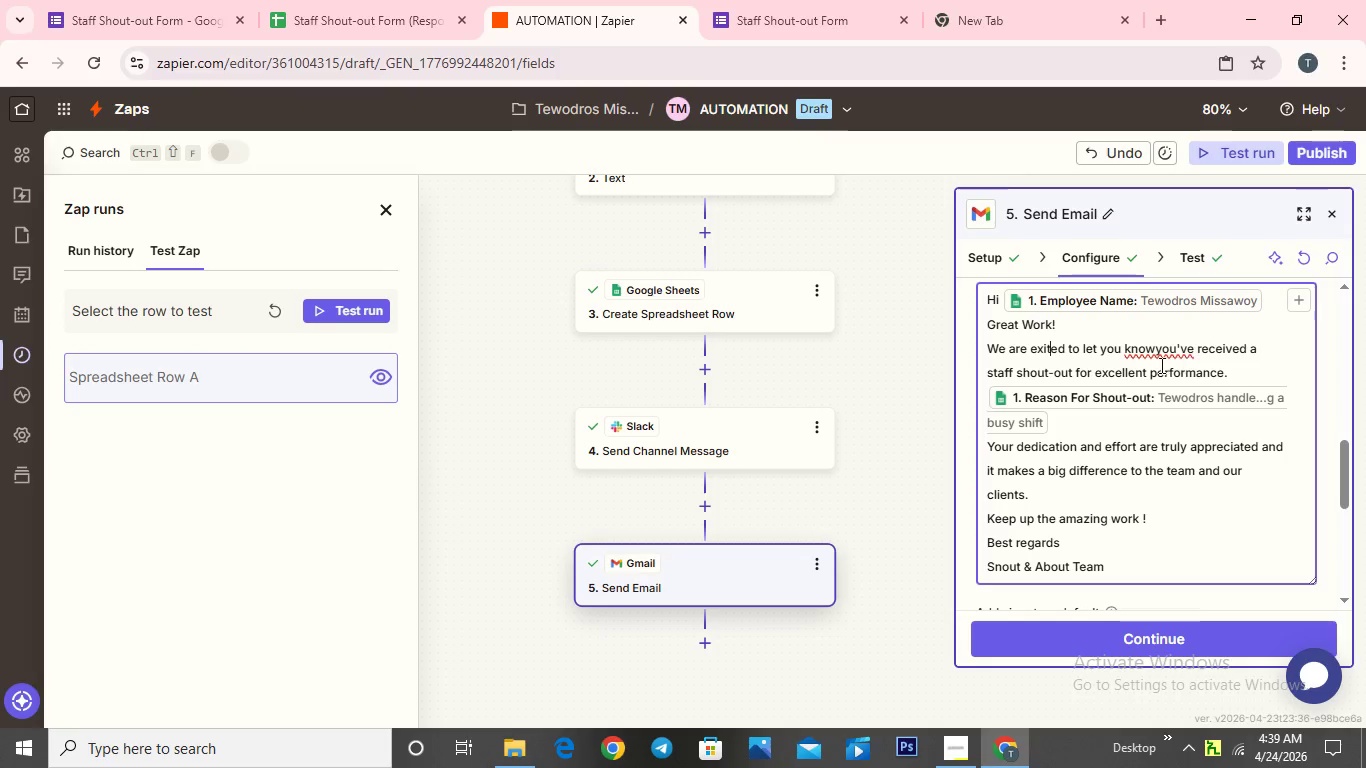 
left_click([1159, 351])
 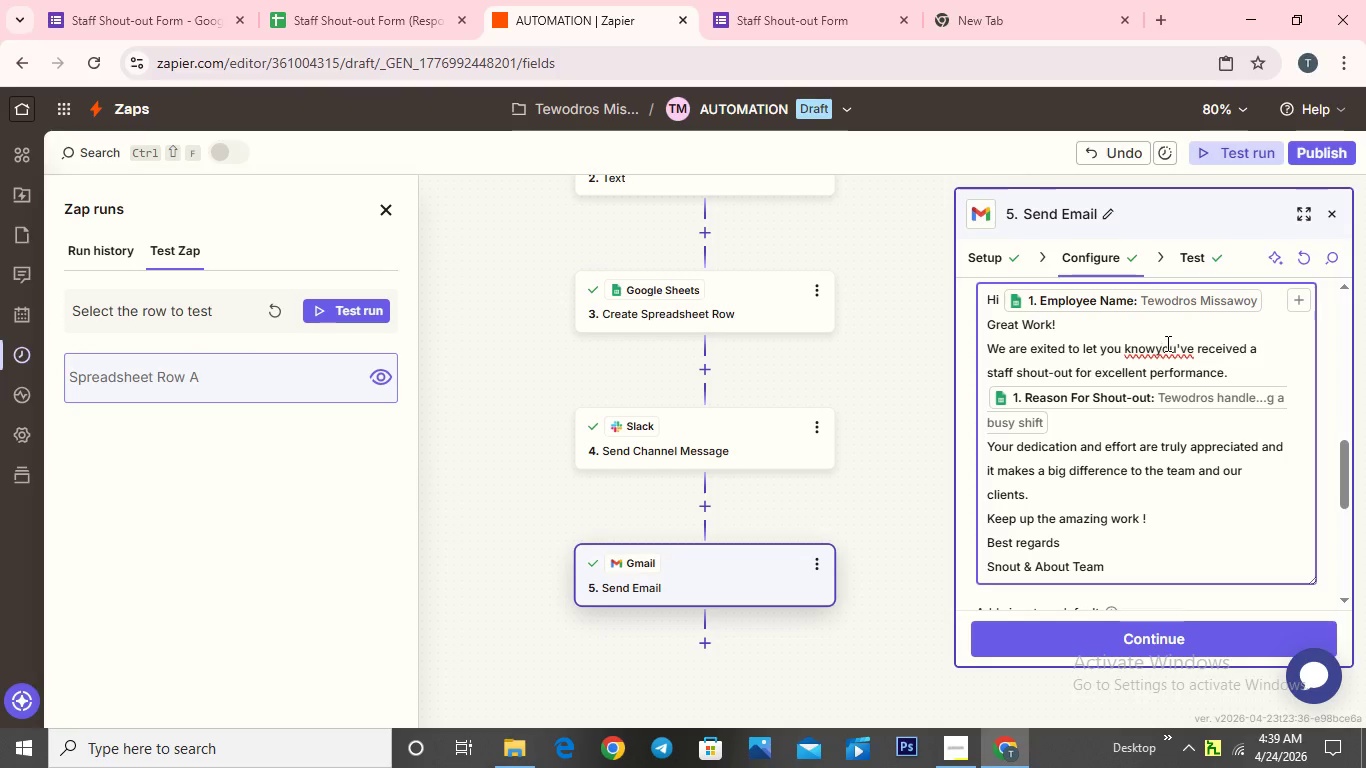 
left_click([1154, 349])
 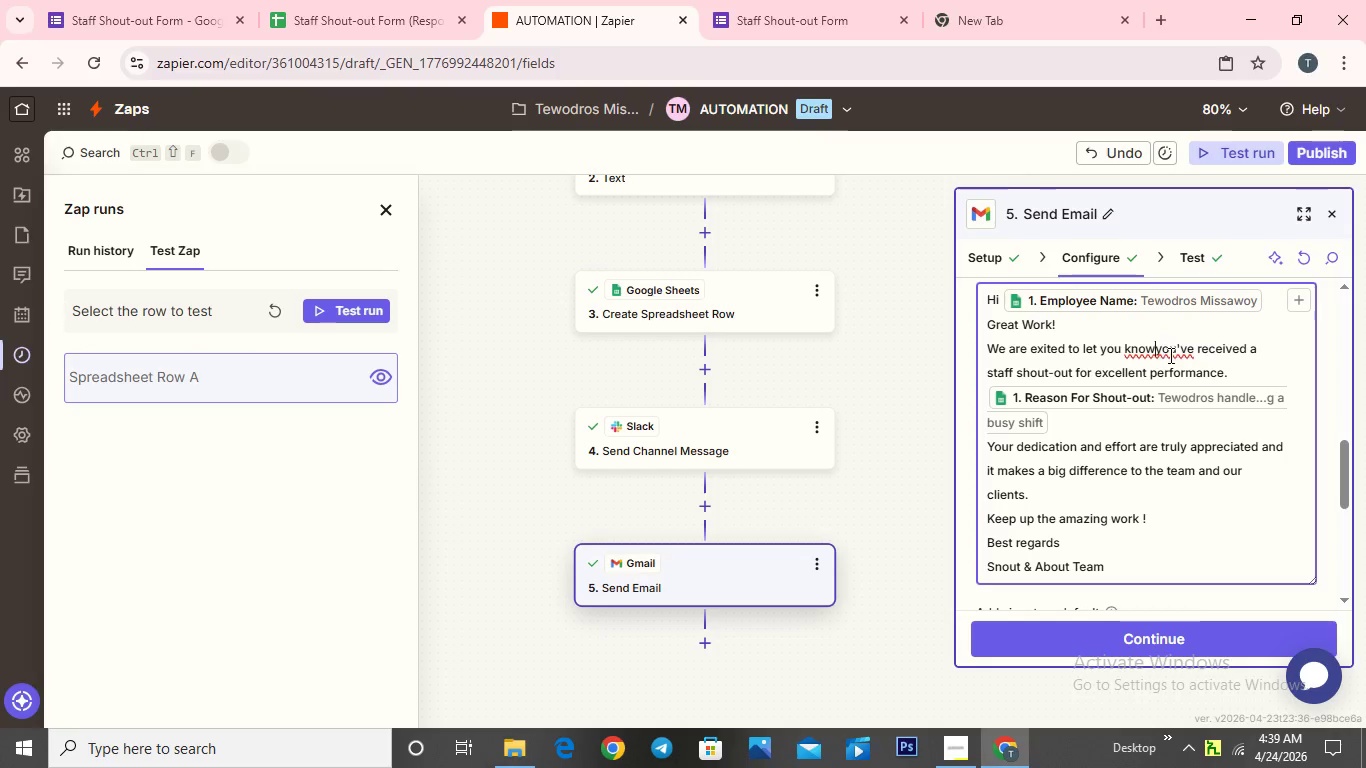 
key(Space)
 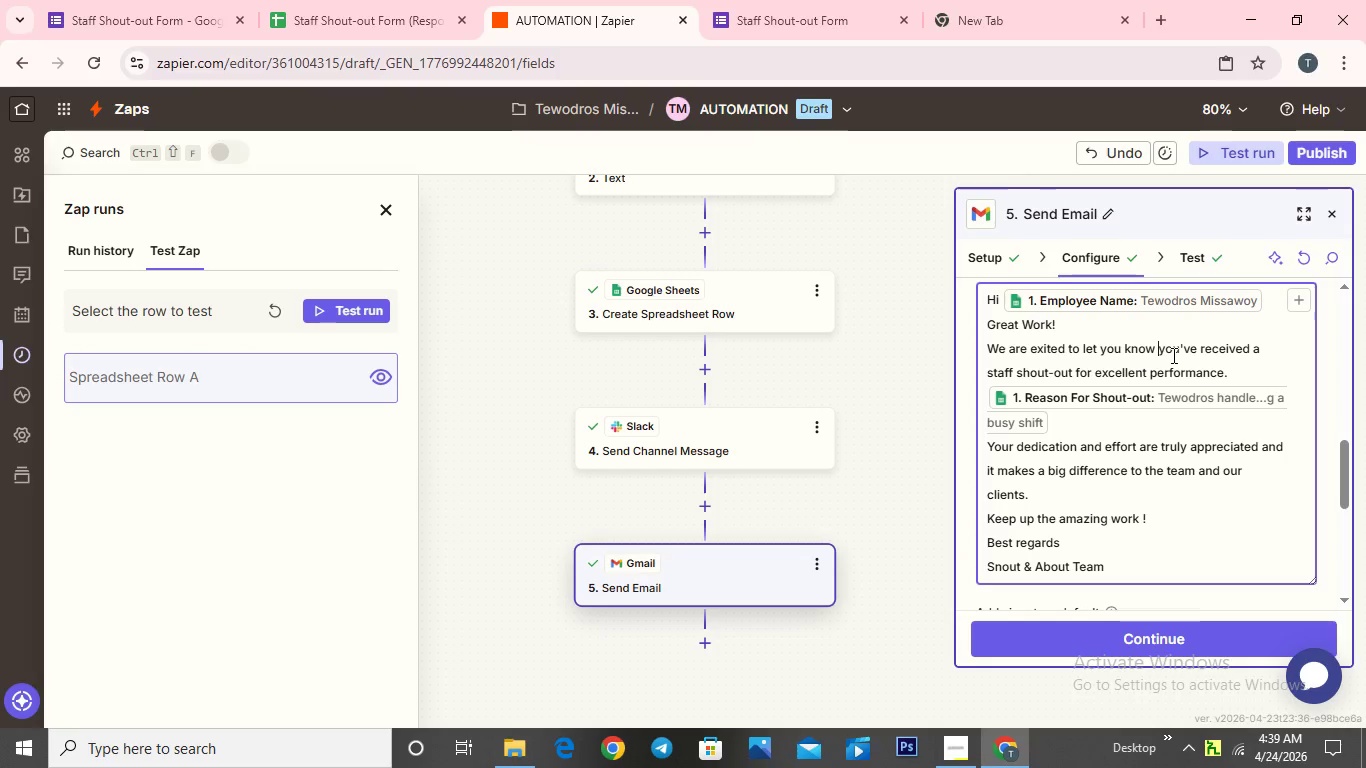 
type(that )
 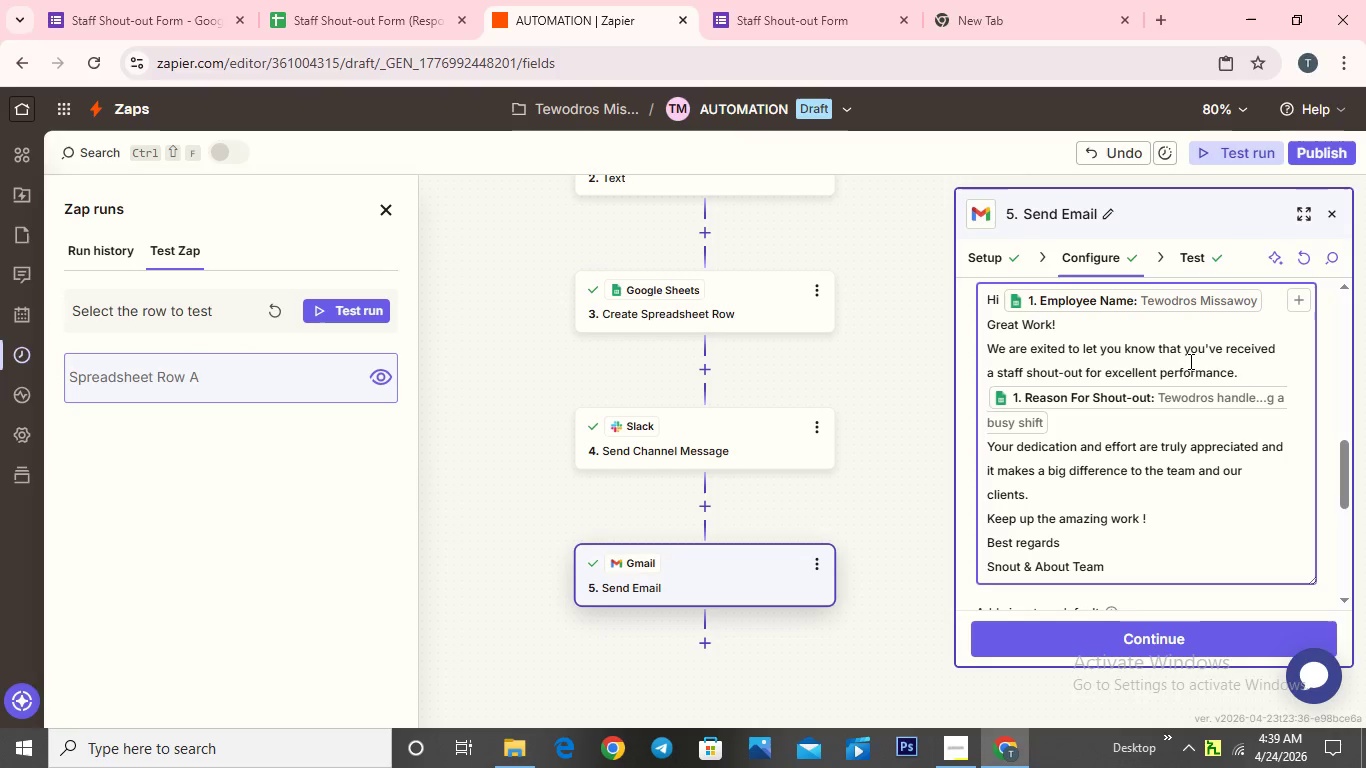 
left_click([1189, 353])
 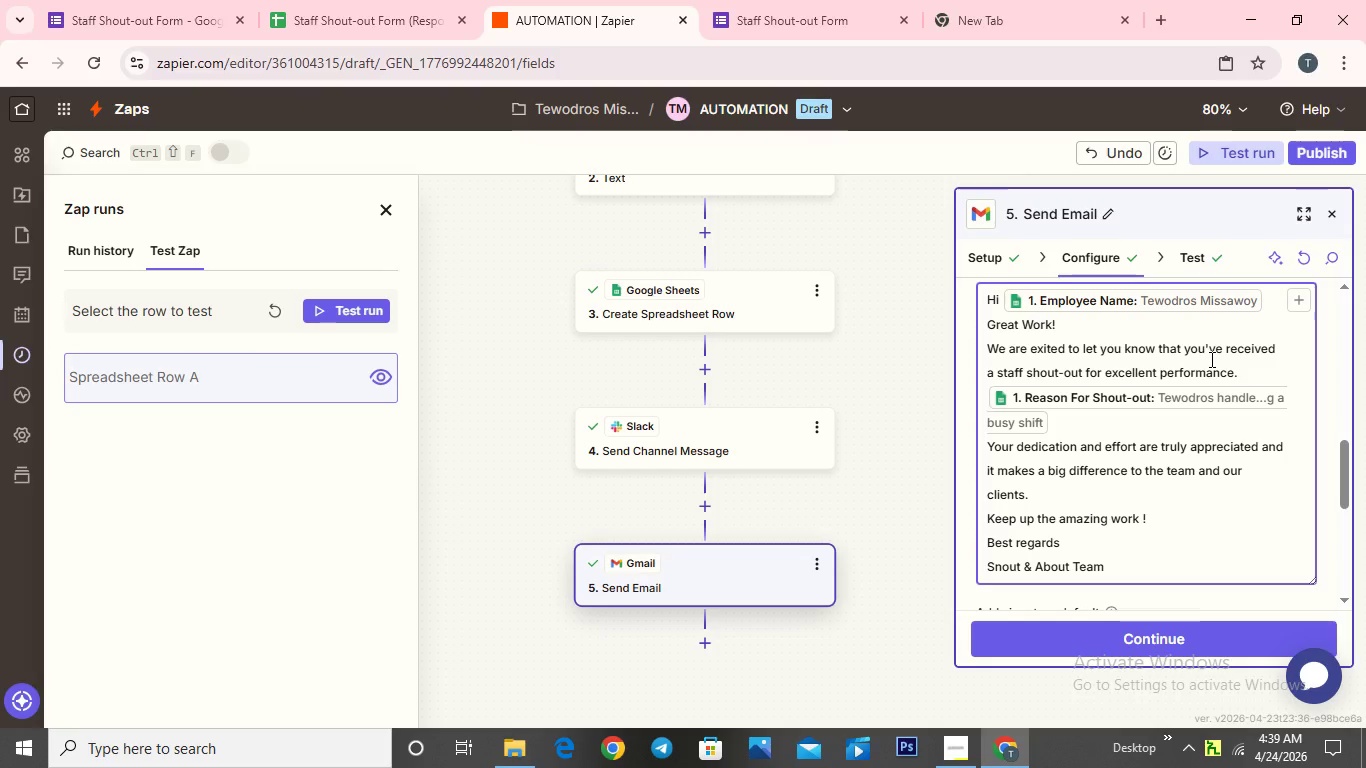 
key(Backspace)
 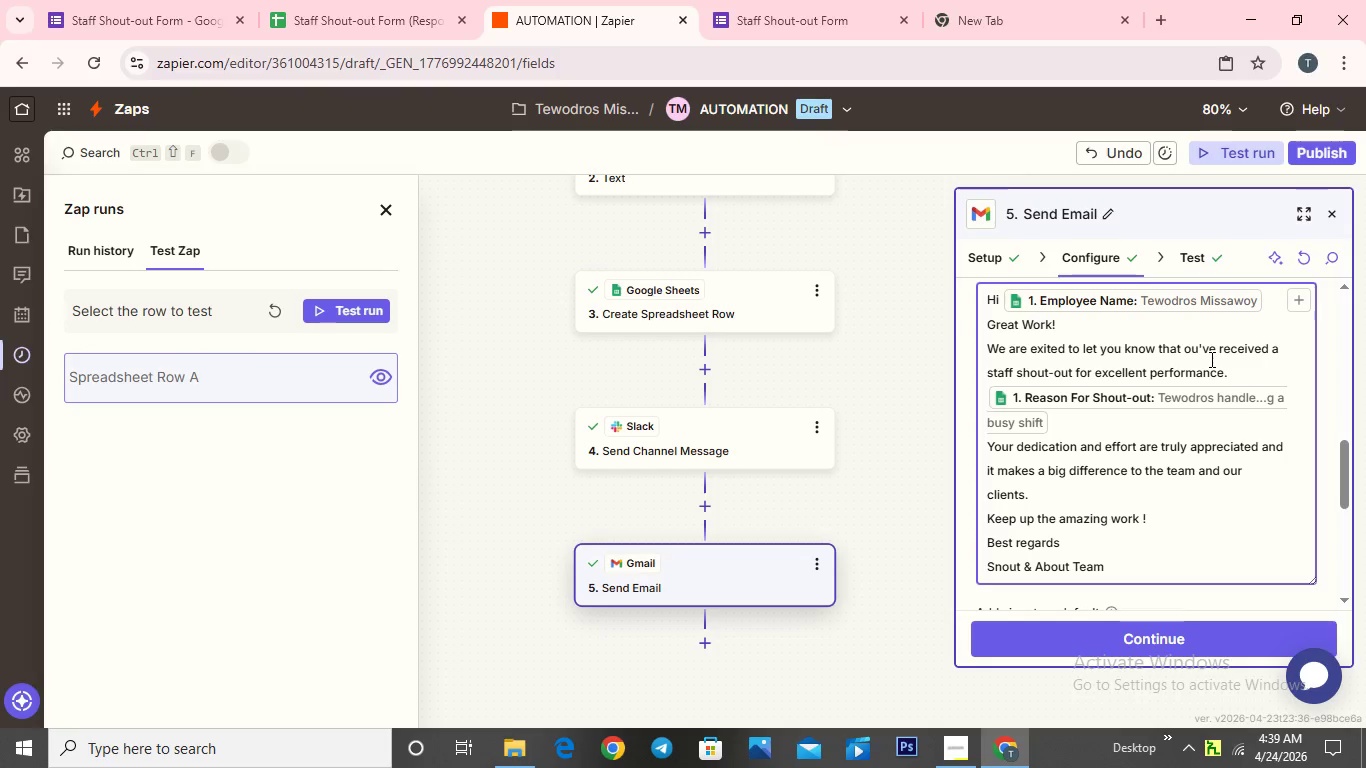 
key(Y)
 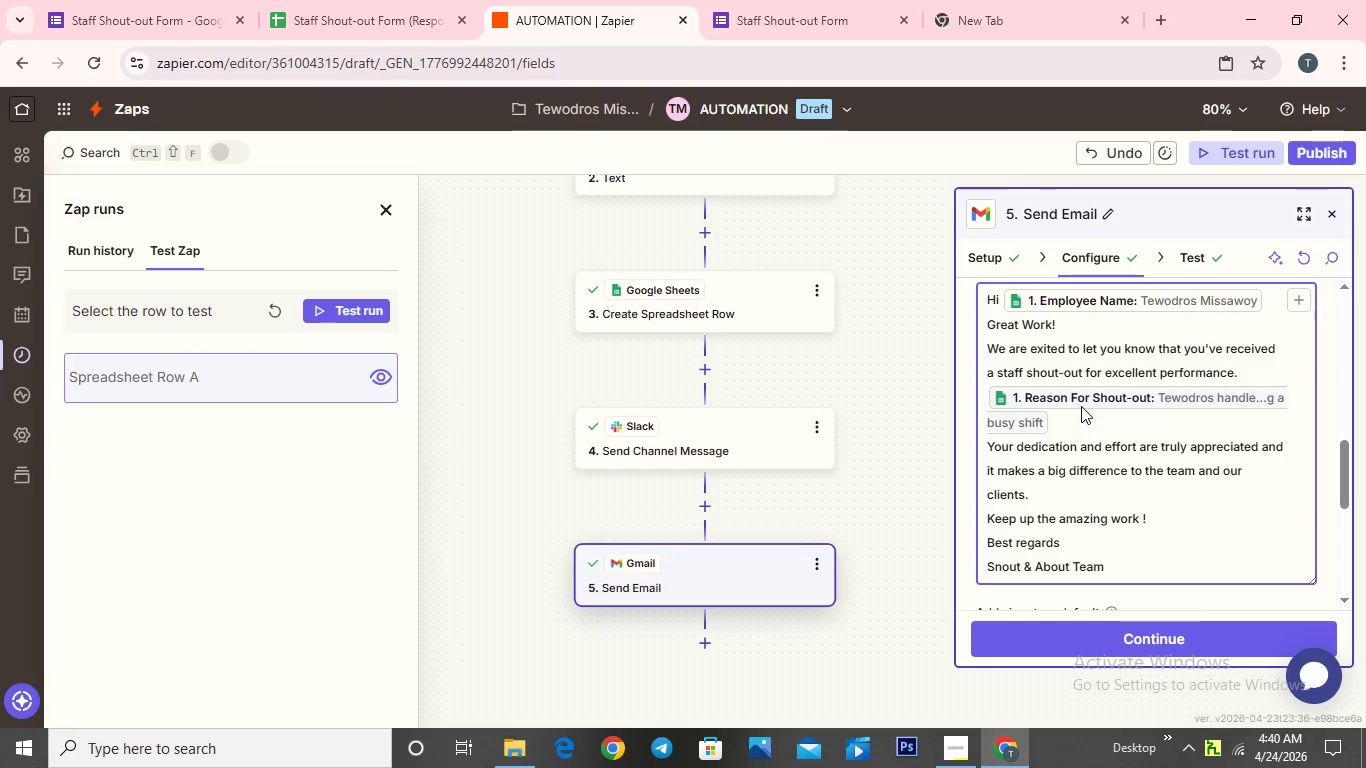 
wait(14.02)
 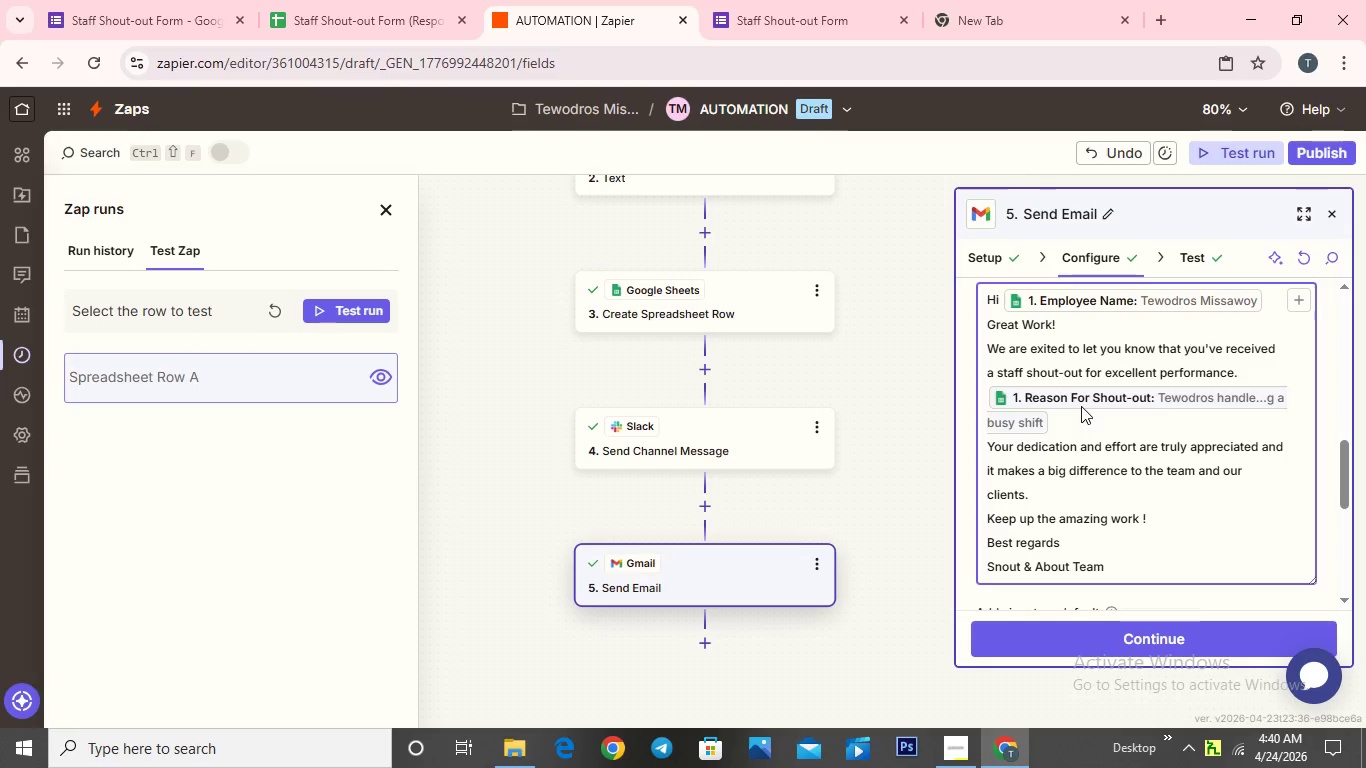 
left_click([1240, 378])
 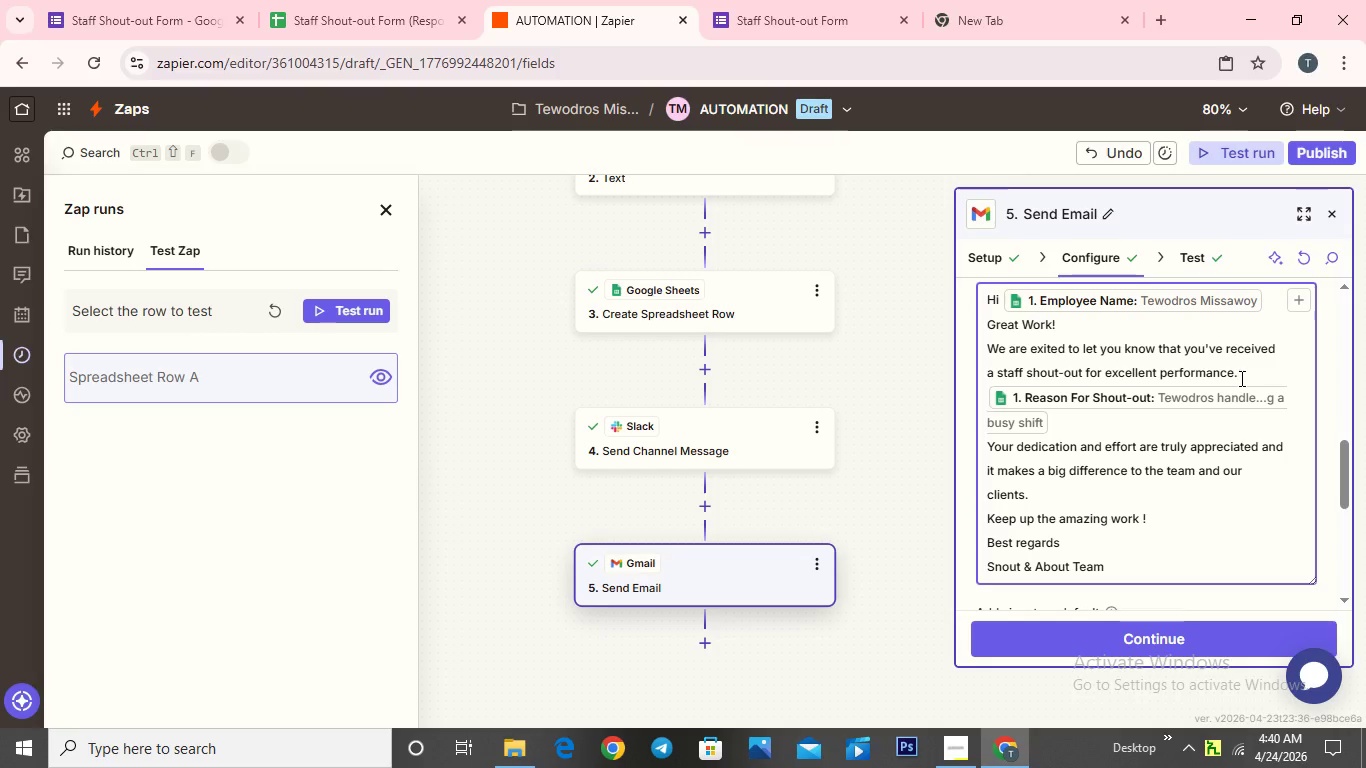 
key(Enter)
 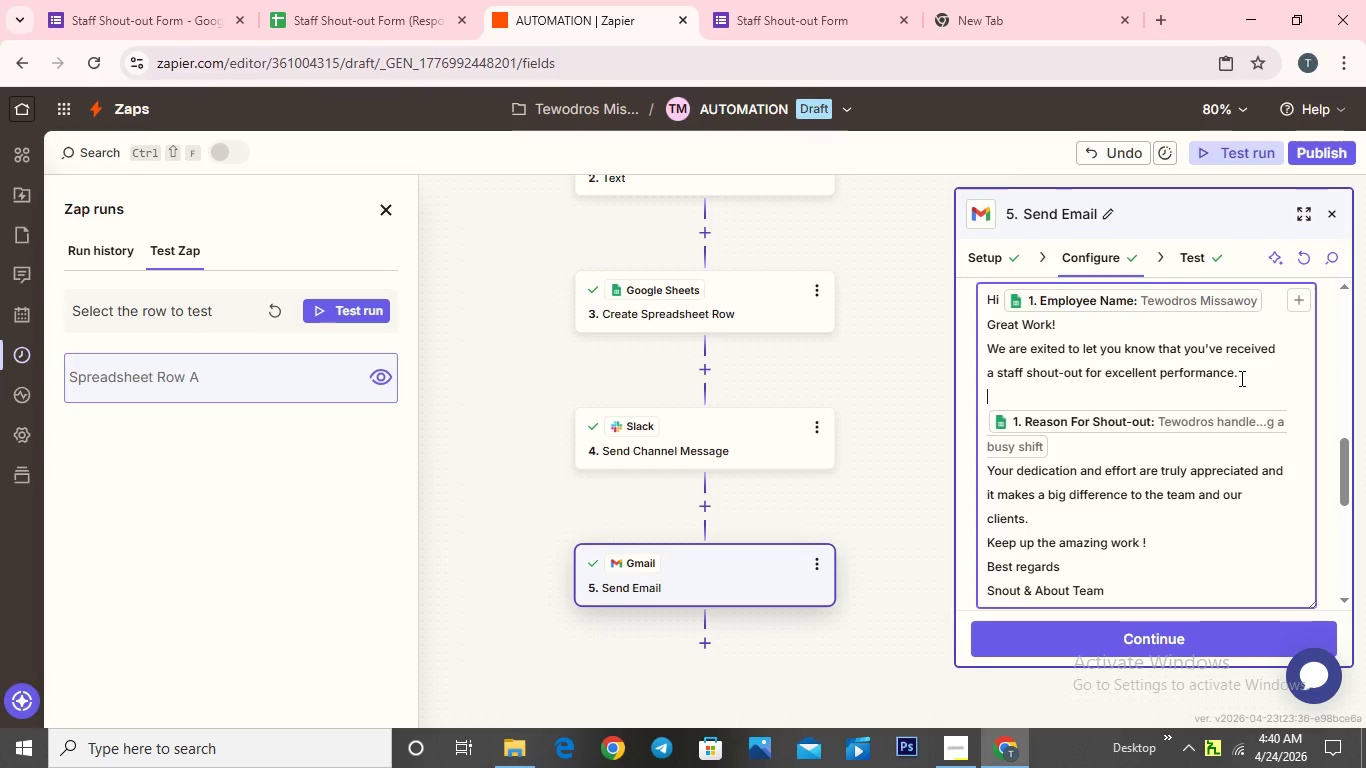 
type(Here's what)
 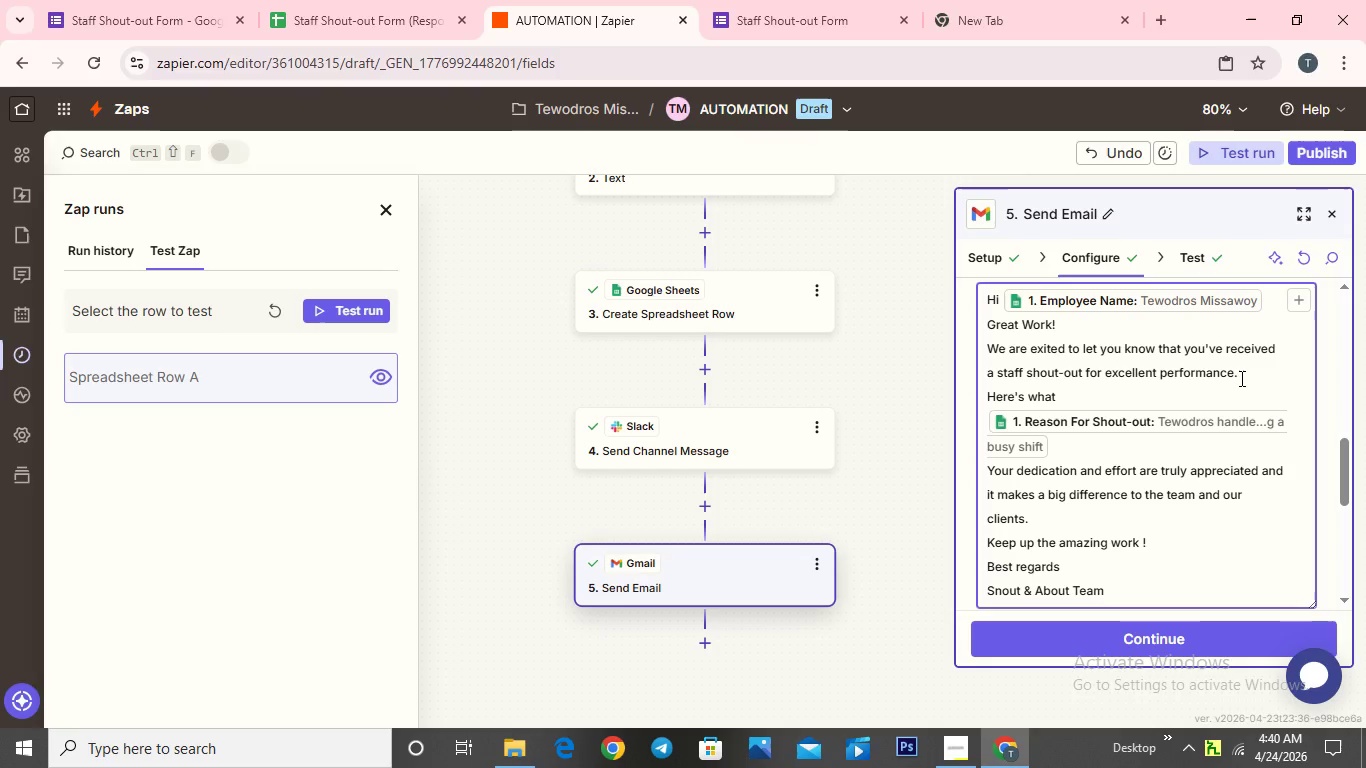 
hold_key(key=Space, duration=10.03)
 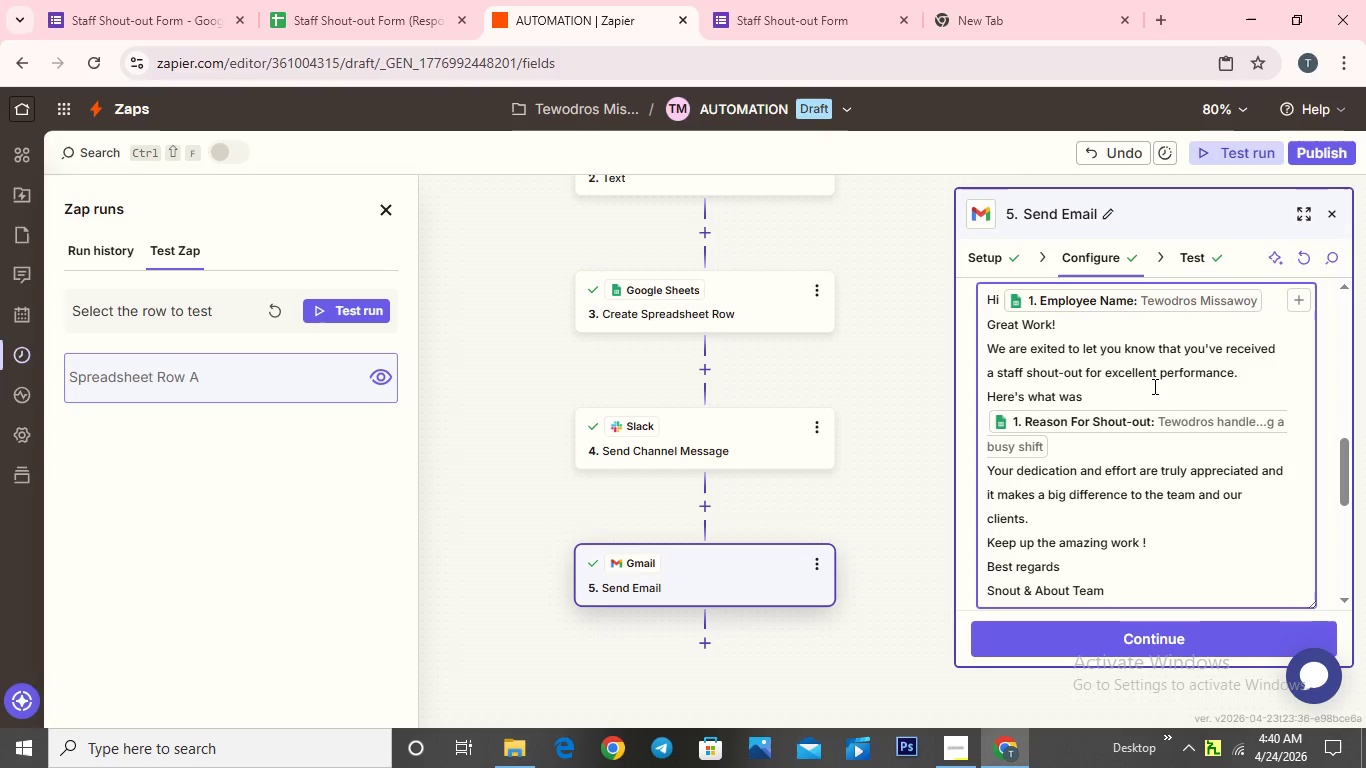 
type(was)
 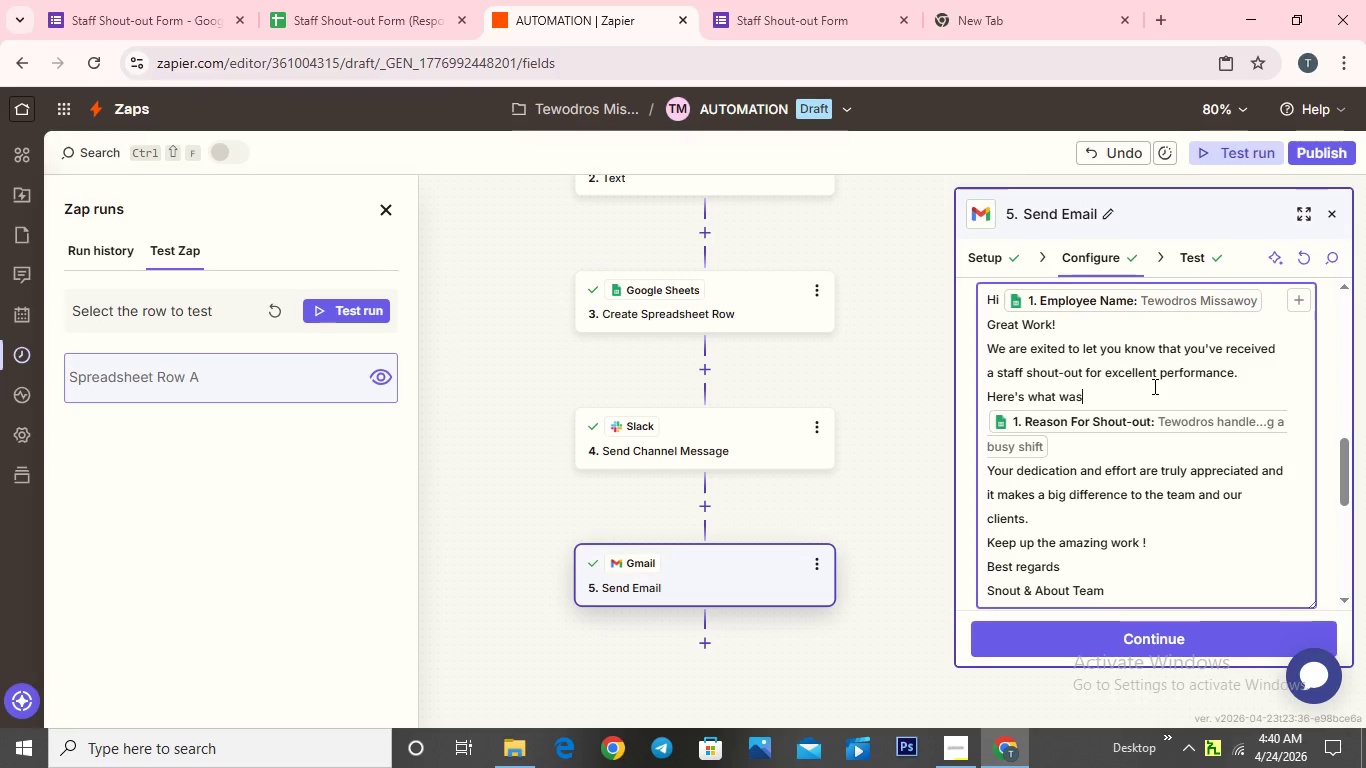 
type(said about you)
 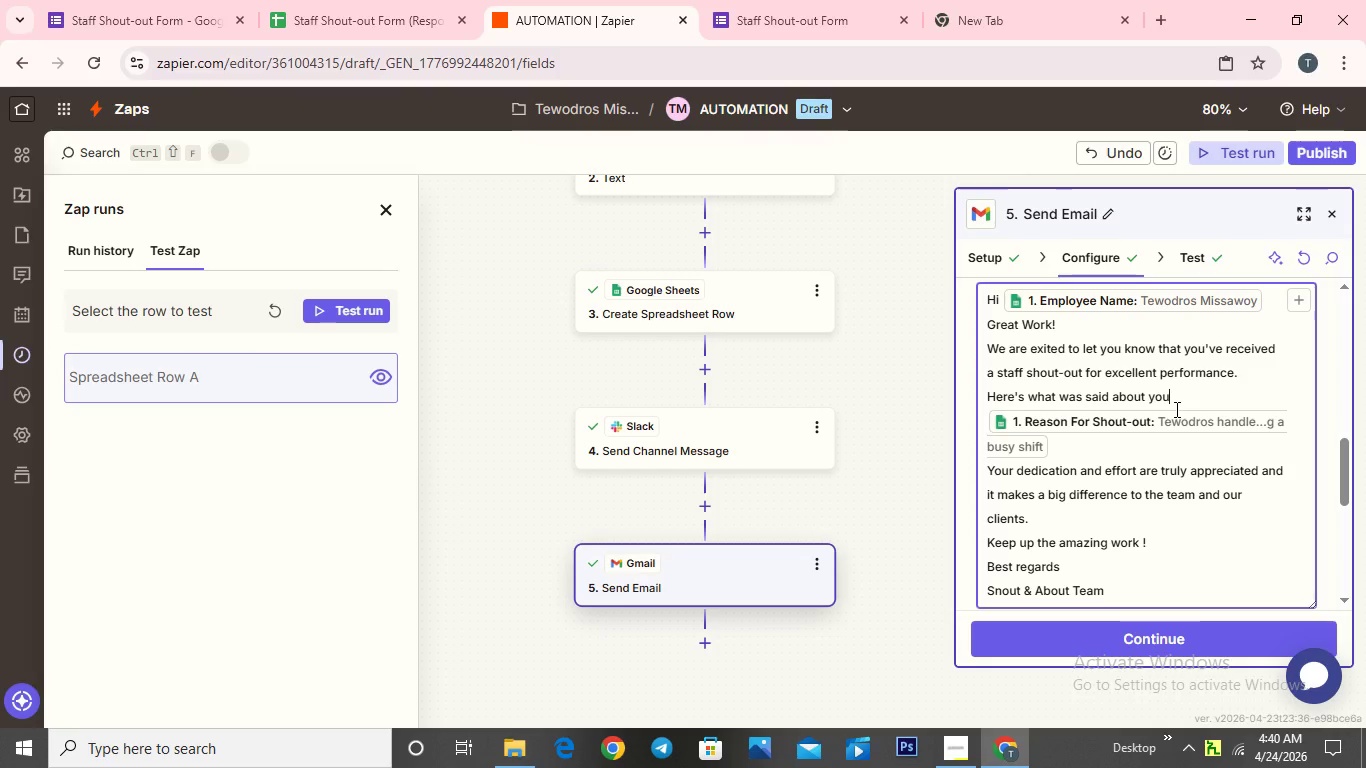 
wait(7.56)
 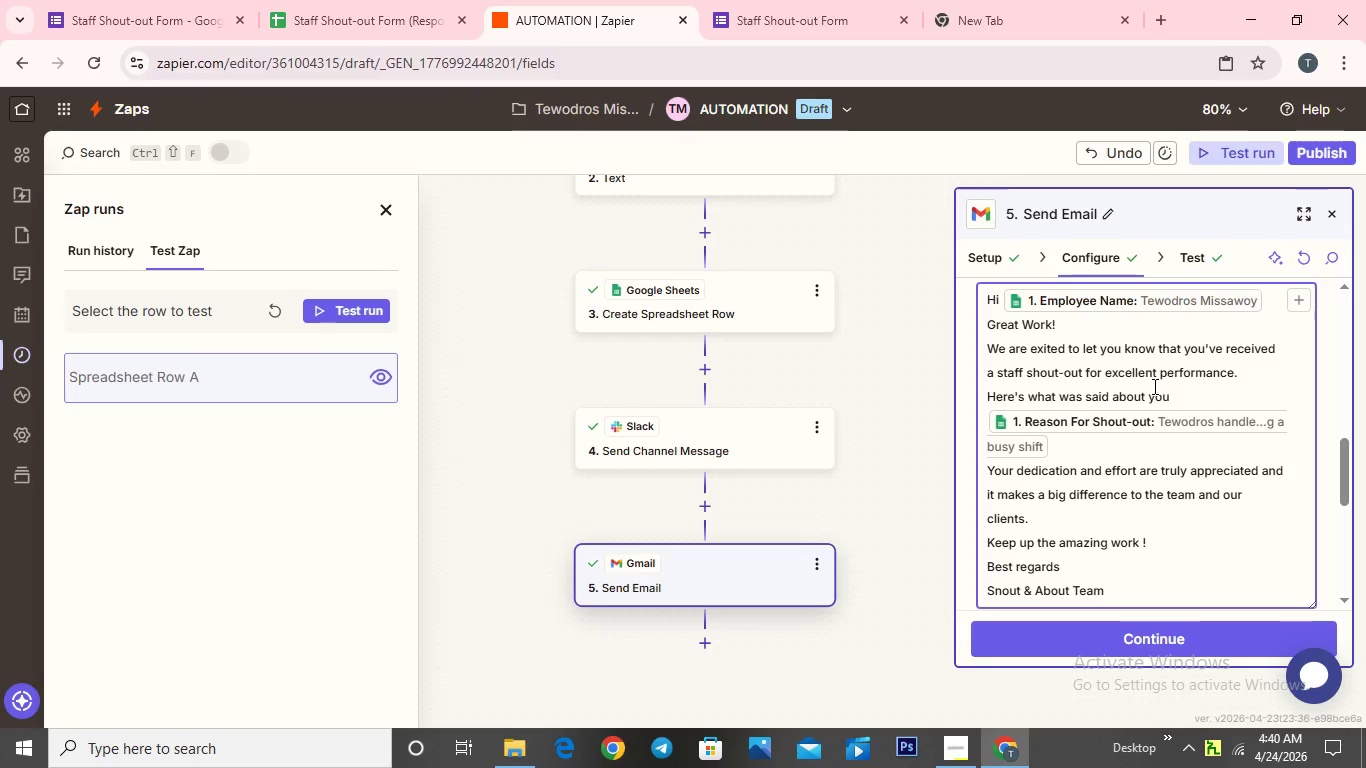 
key(Shift+Semicolon)
 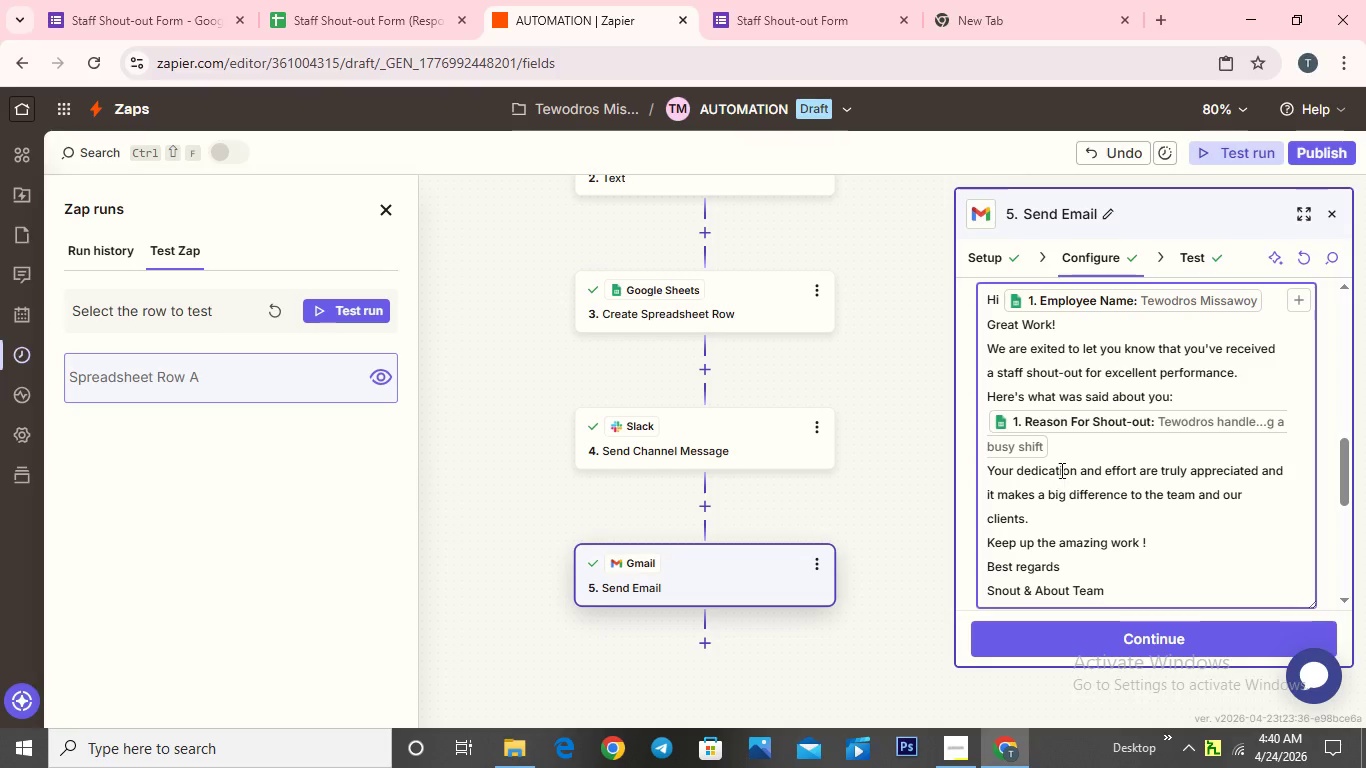 
wait(10.88)
 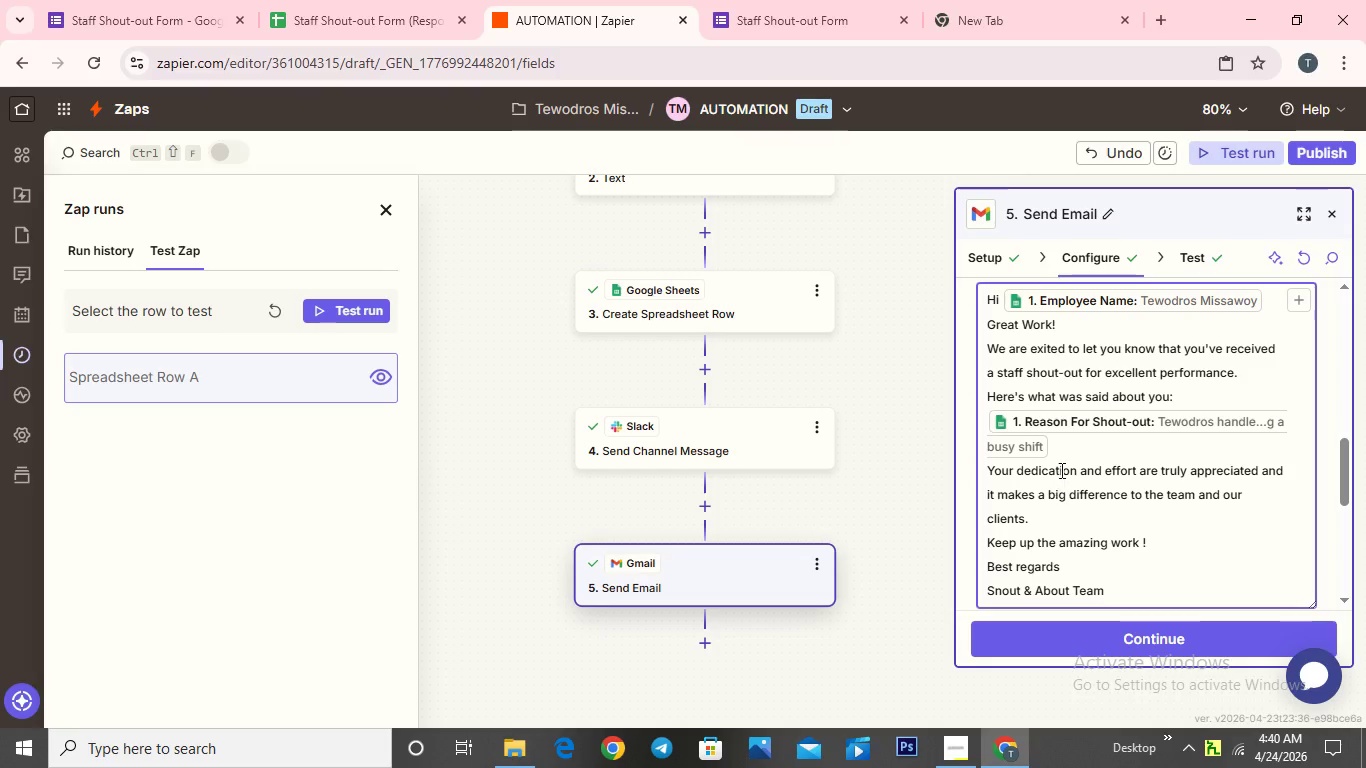 
left_click([1061, 452])
 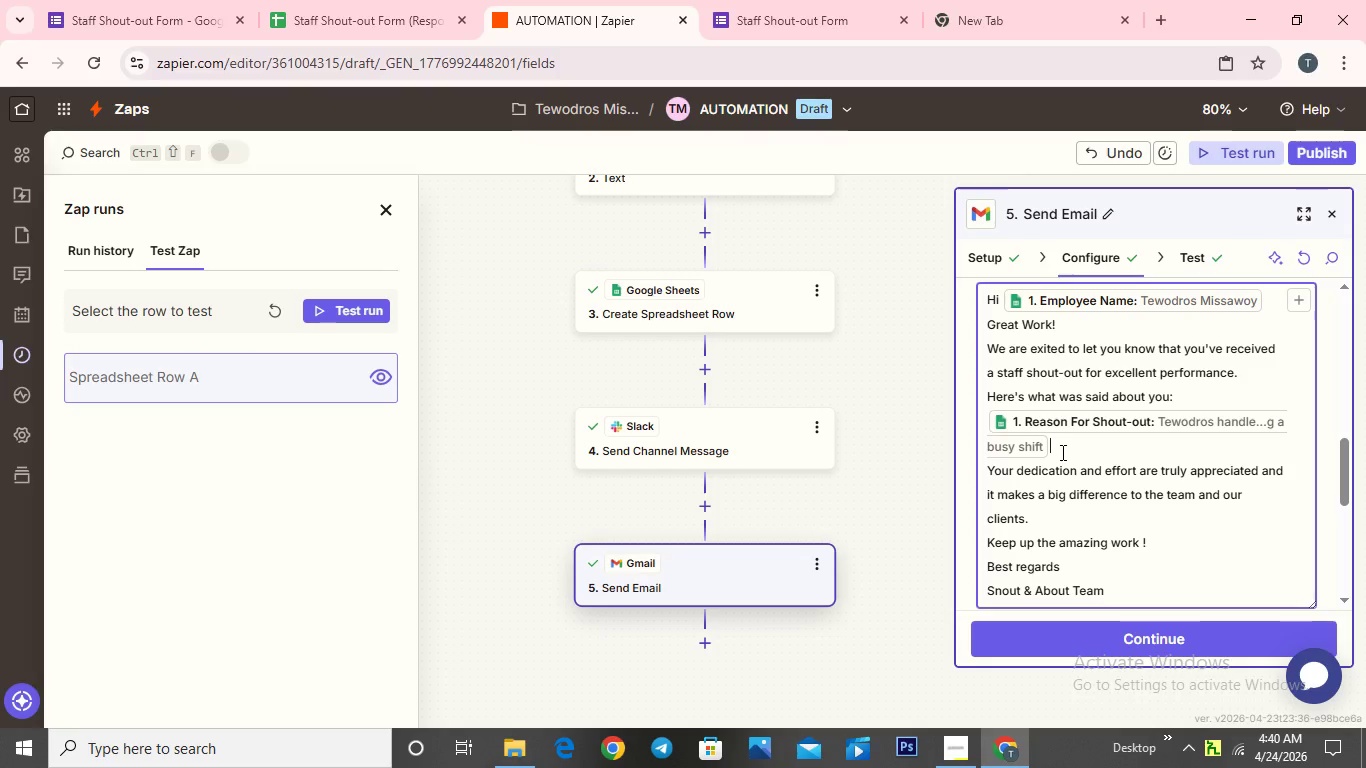 
key(Enter)
 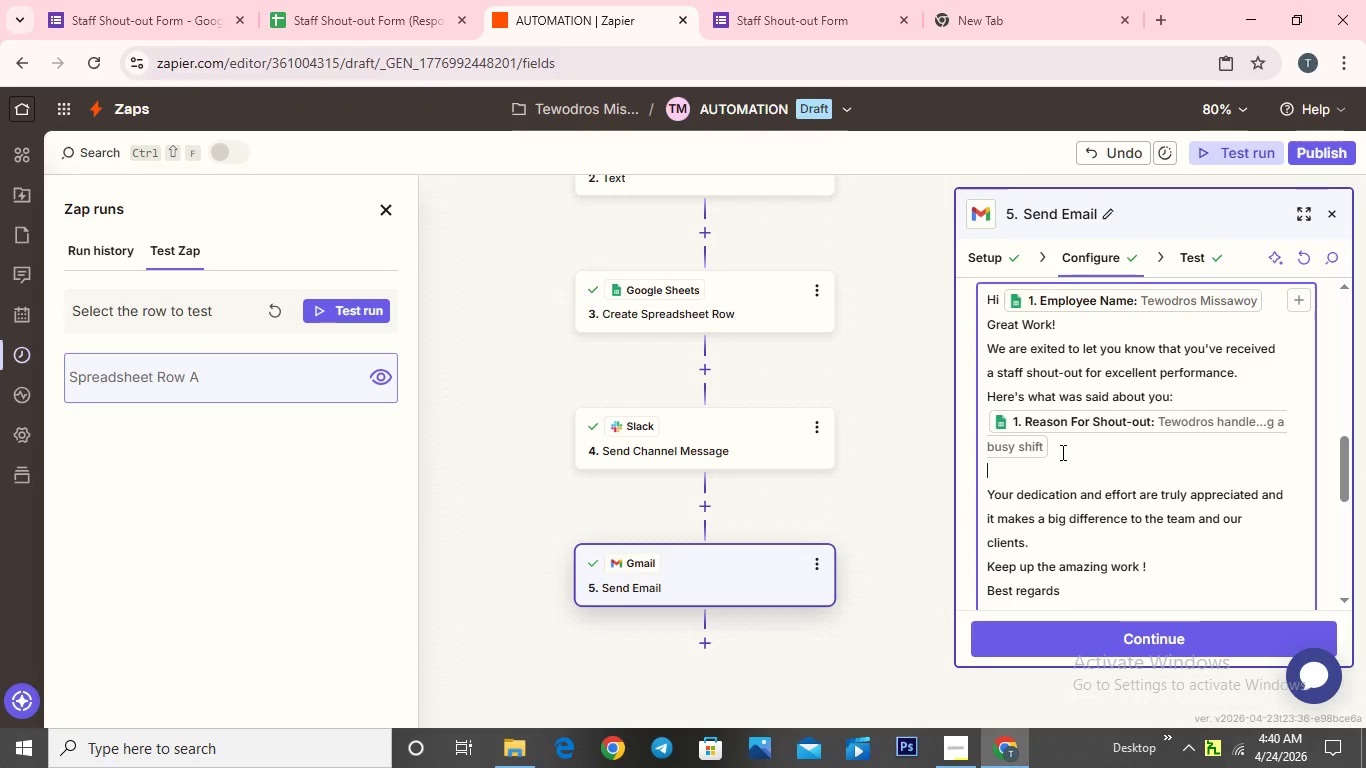 
type(your rolr)
 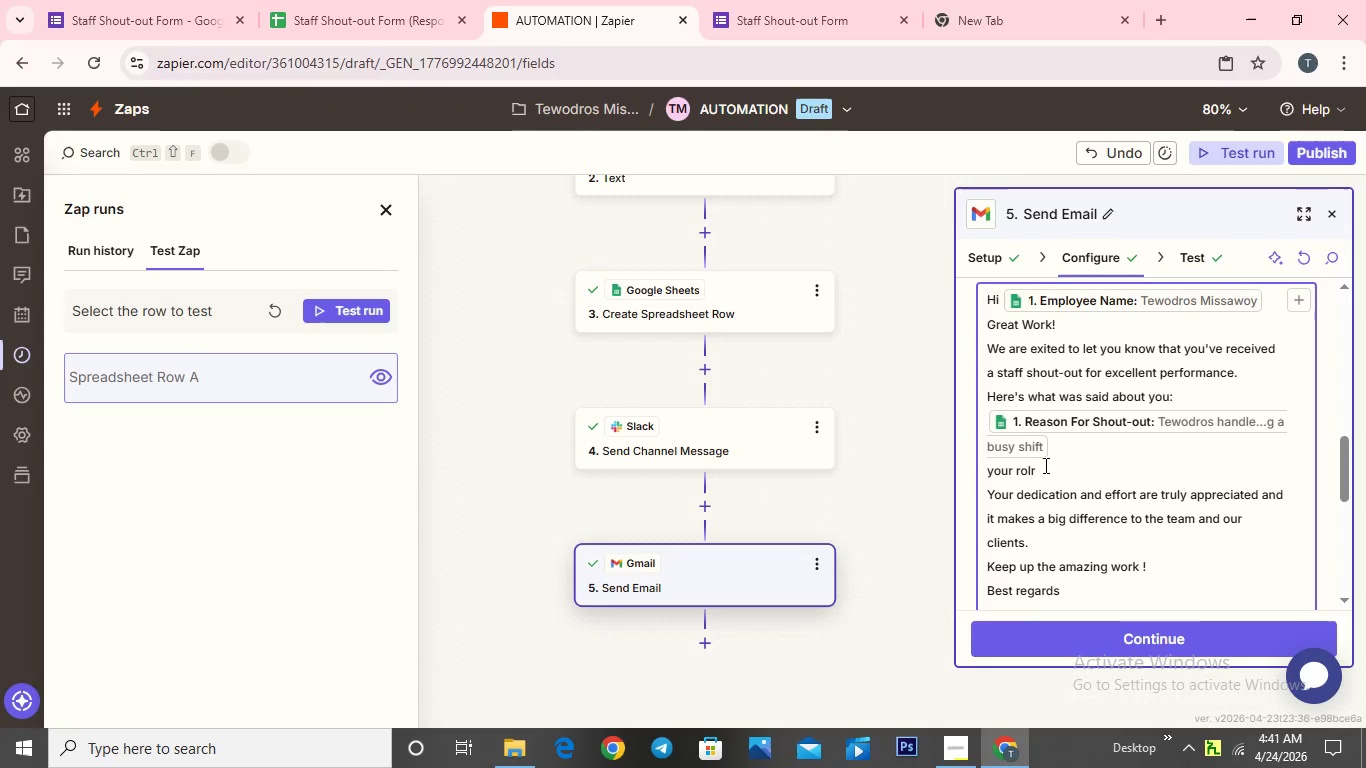 
wait(5.53)
 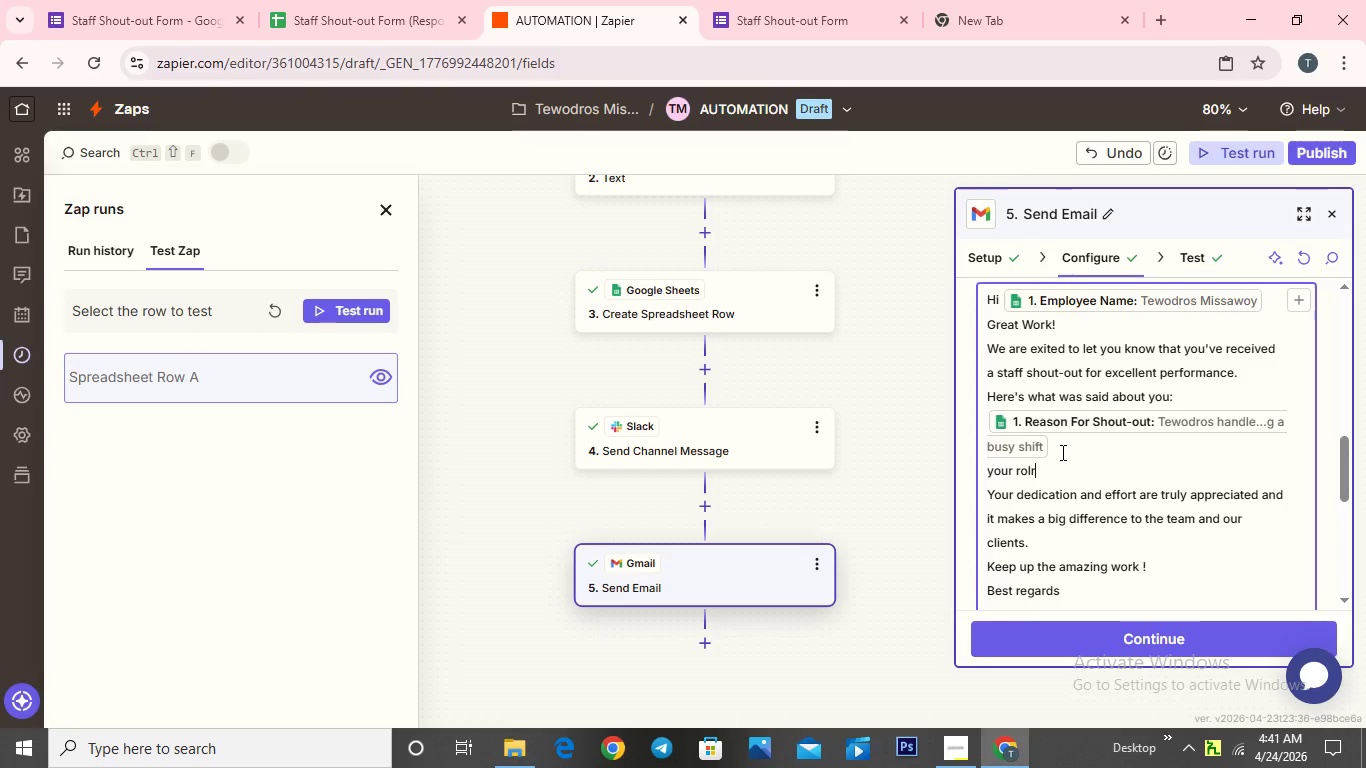 
left_click([994, 474])
 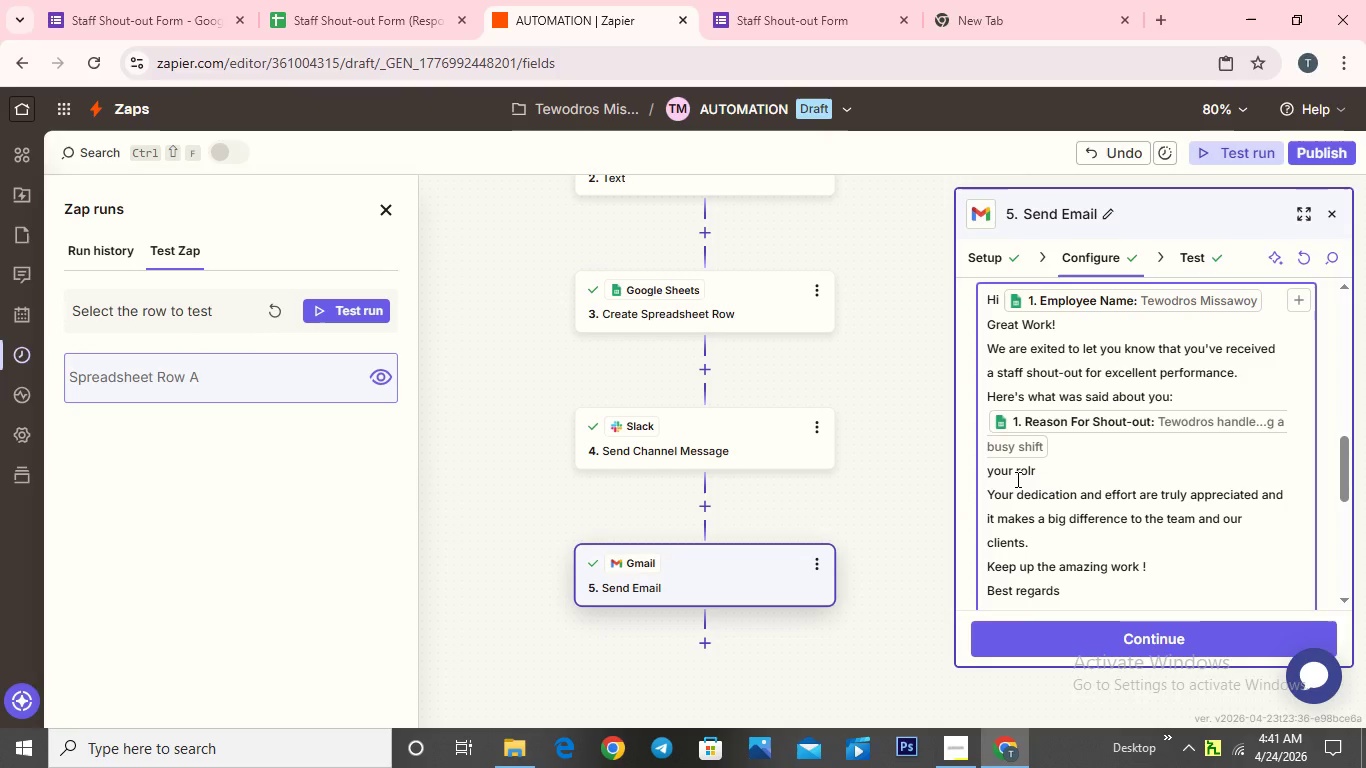 
key(Backspace)
 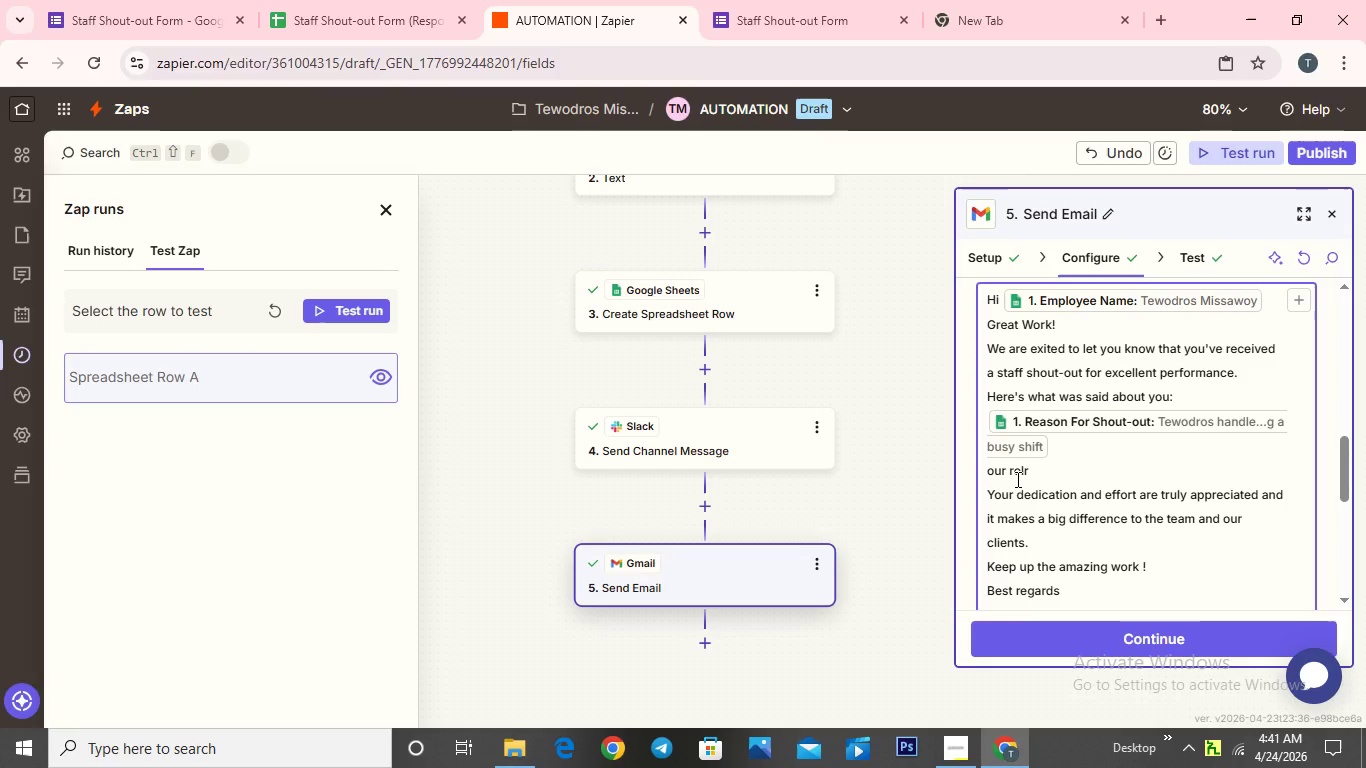 
key(CapsLock)
 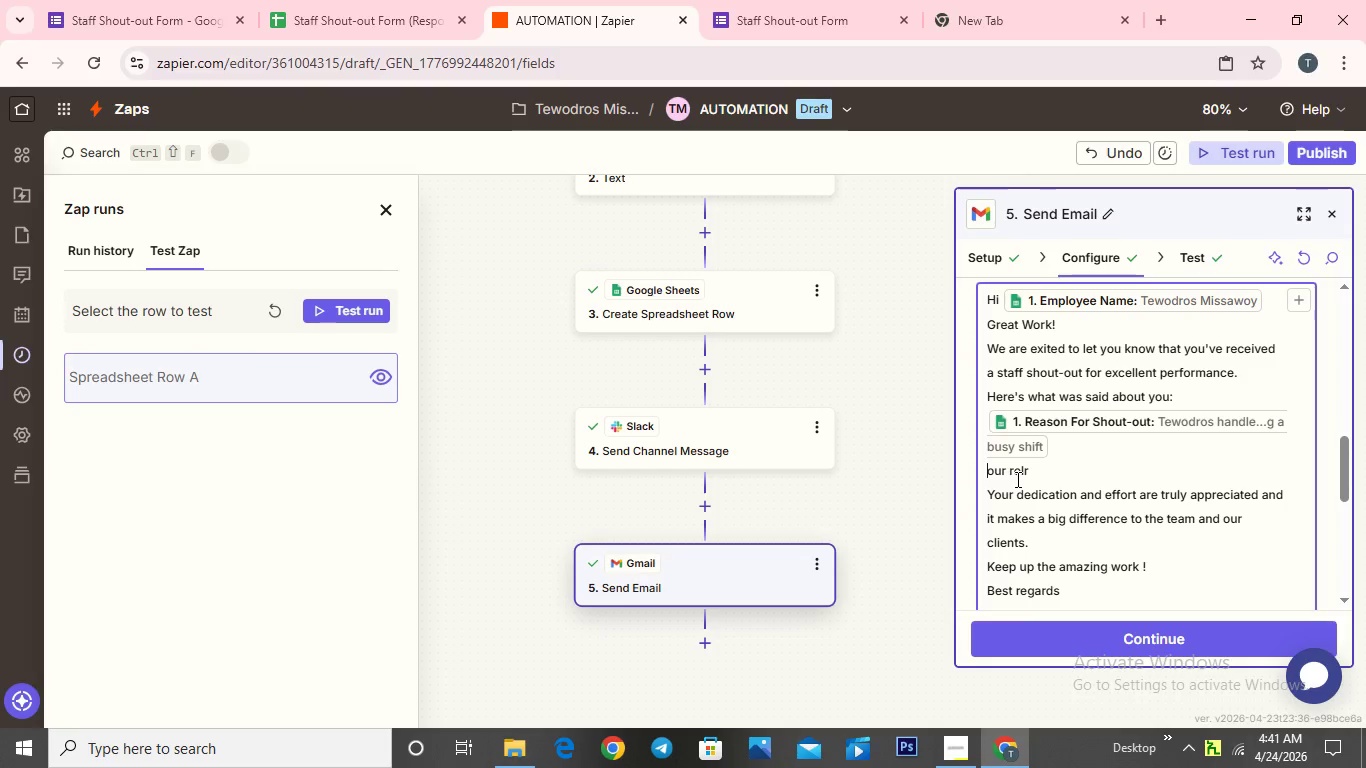 
key(Y)
 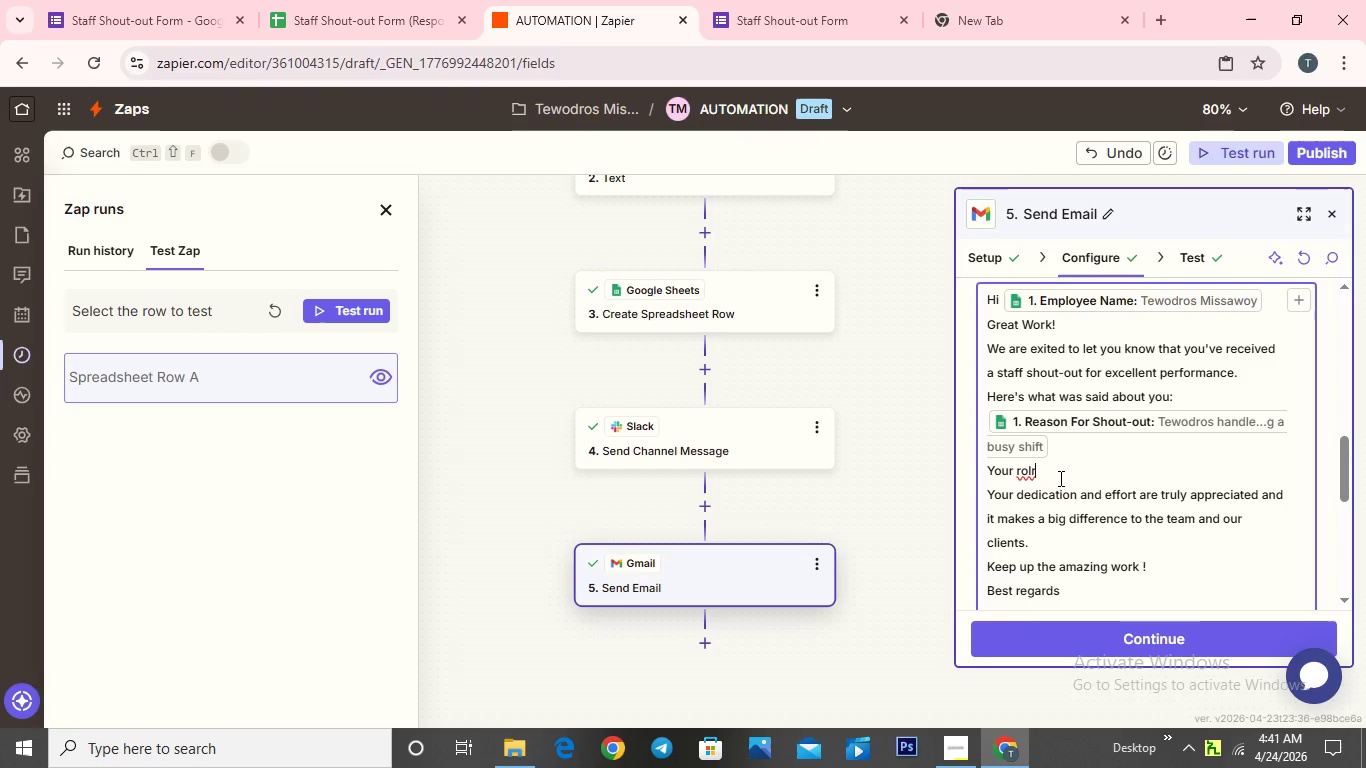 
key(Backspace)
 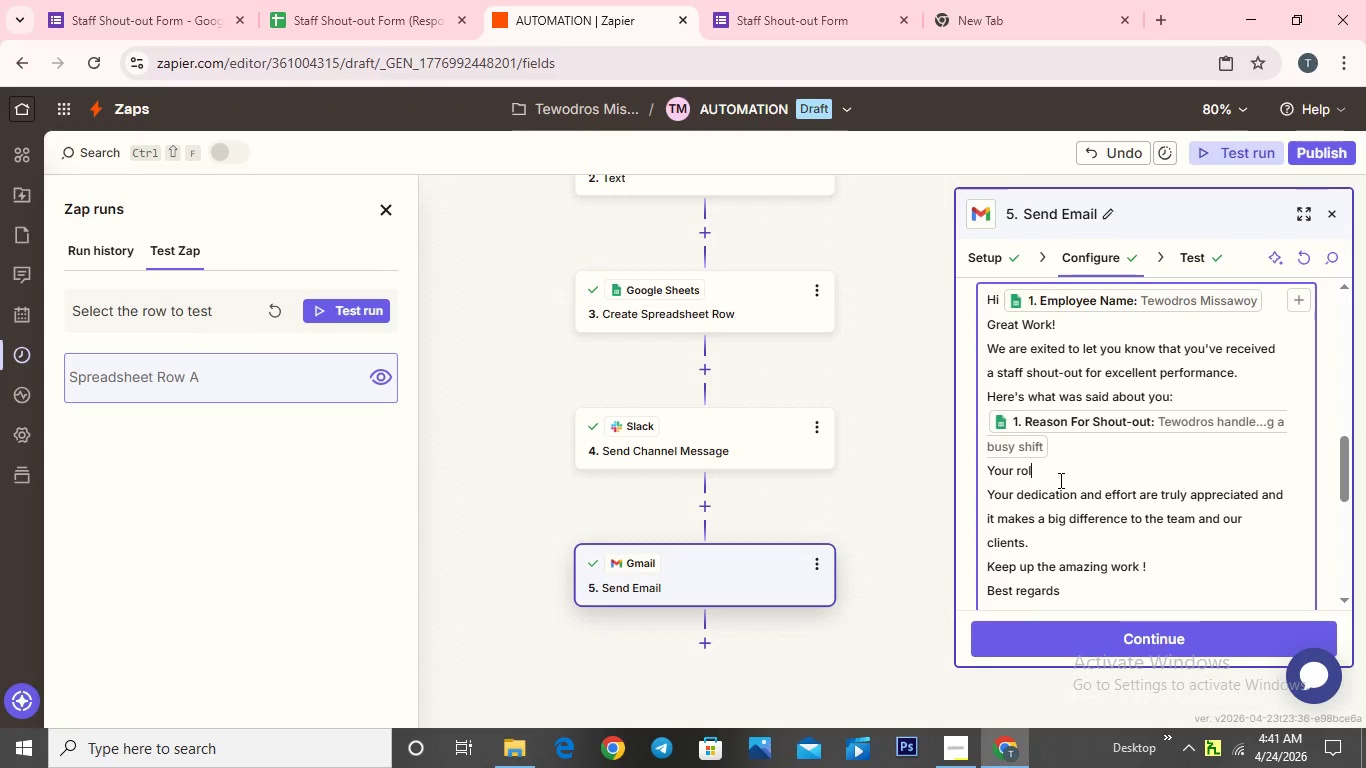 
key(E)
 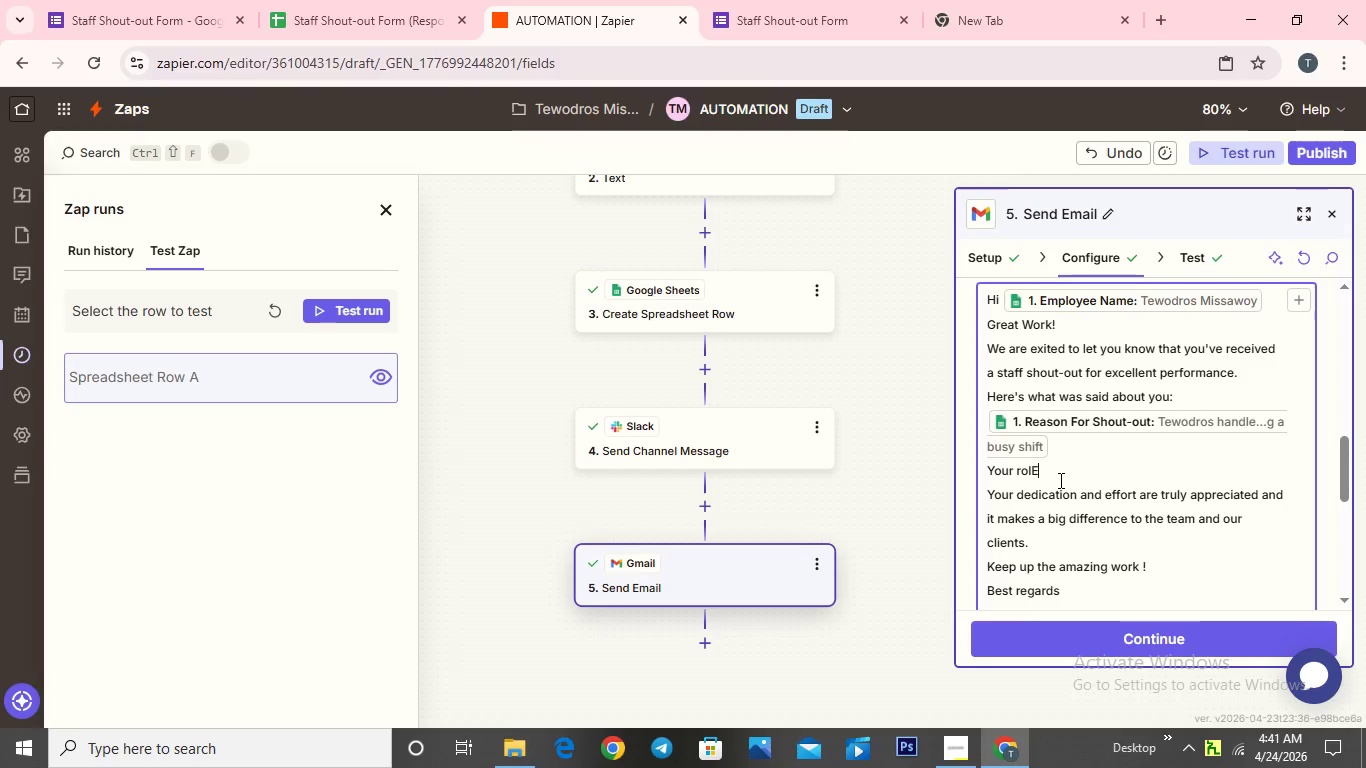 
key(Backspace)
 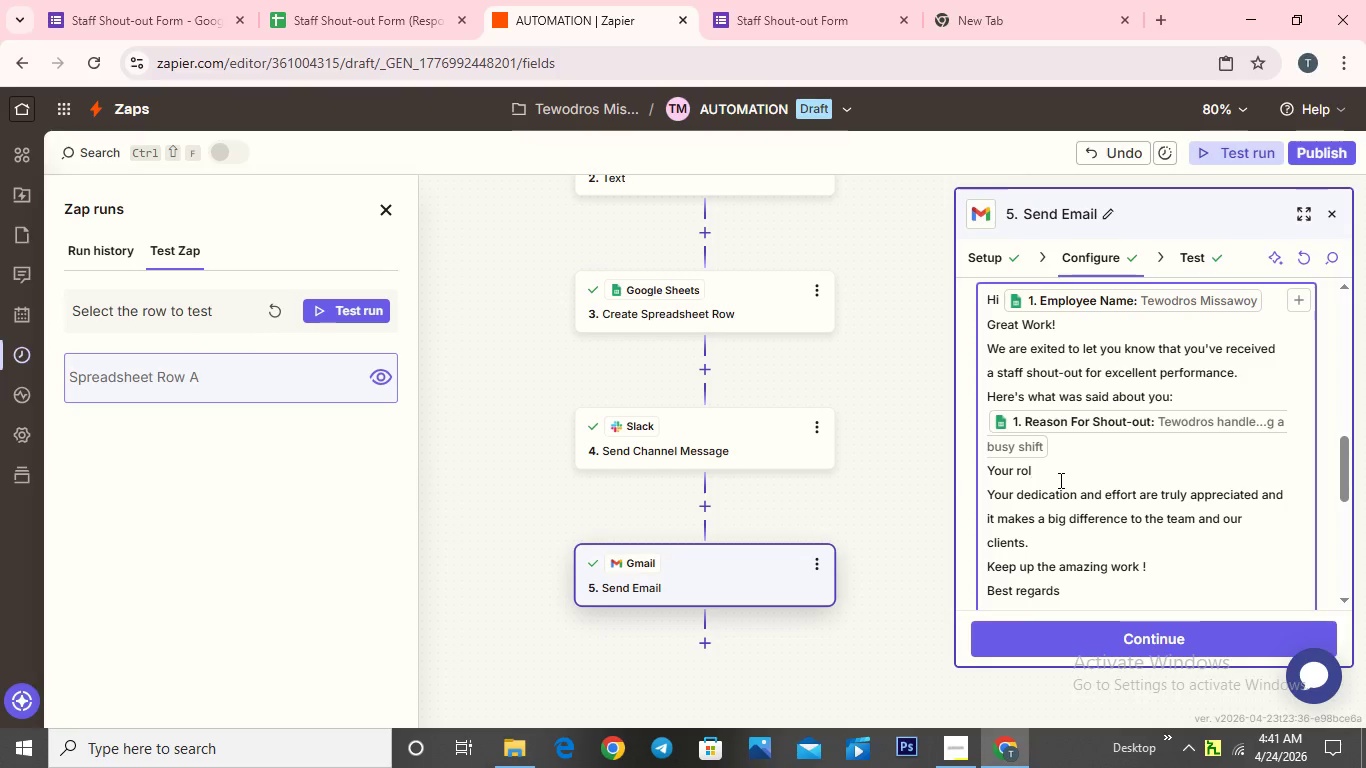 
key(CapsLock)
 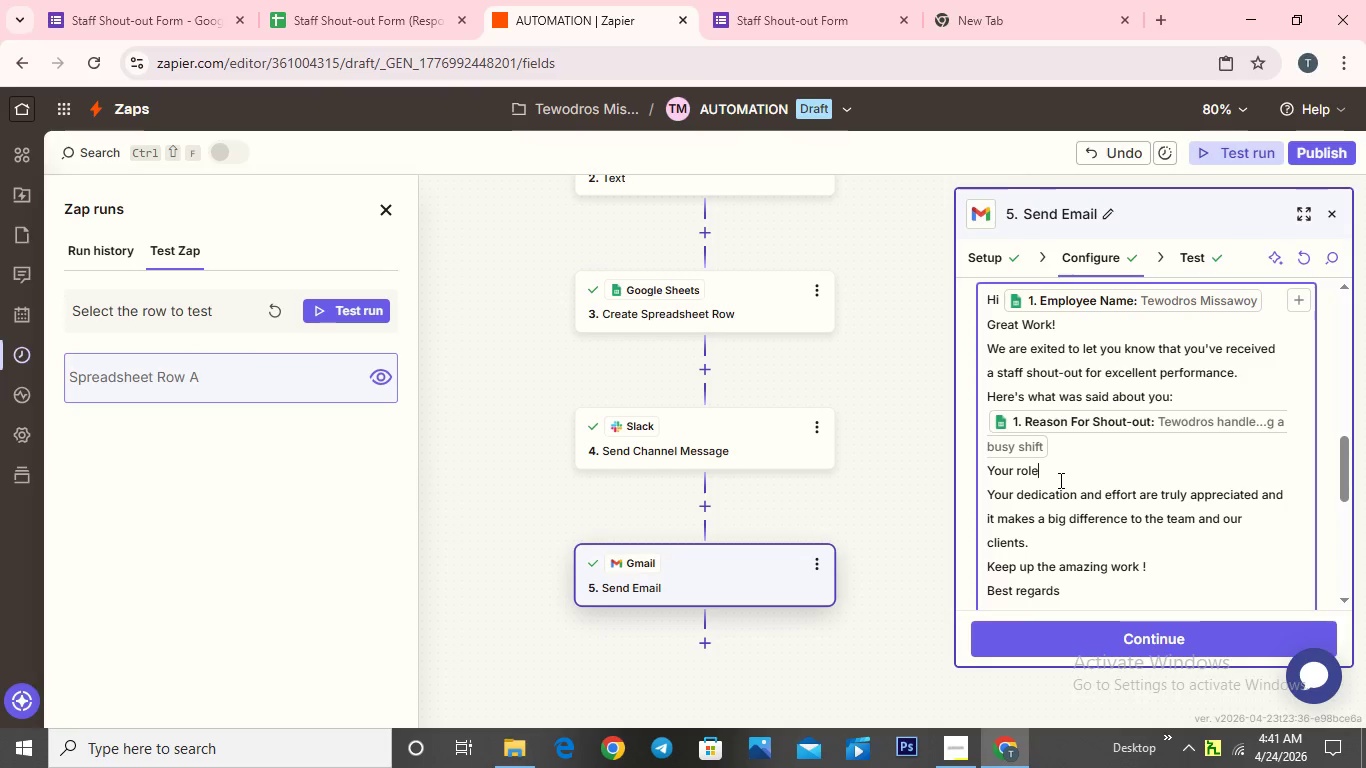 
key(E)
 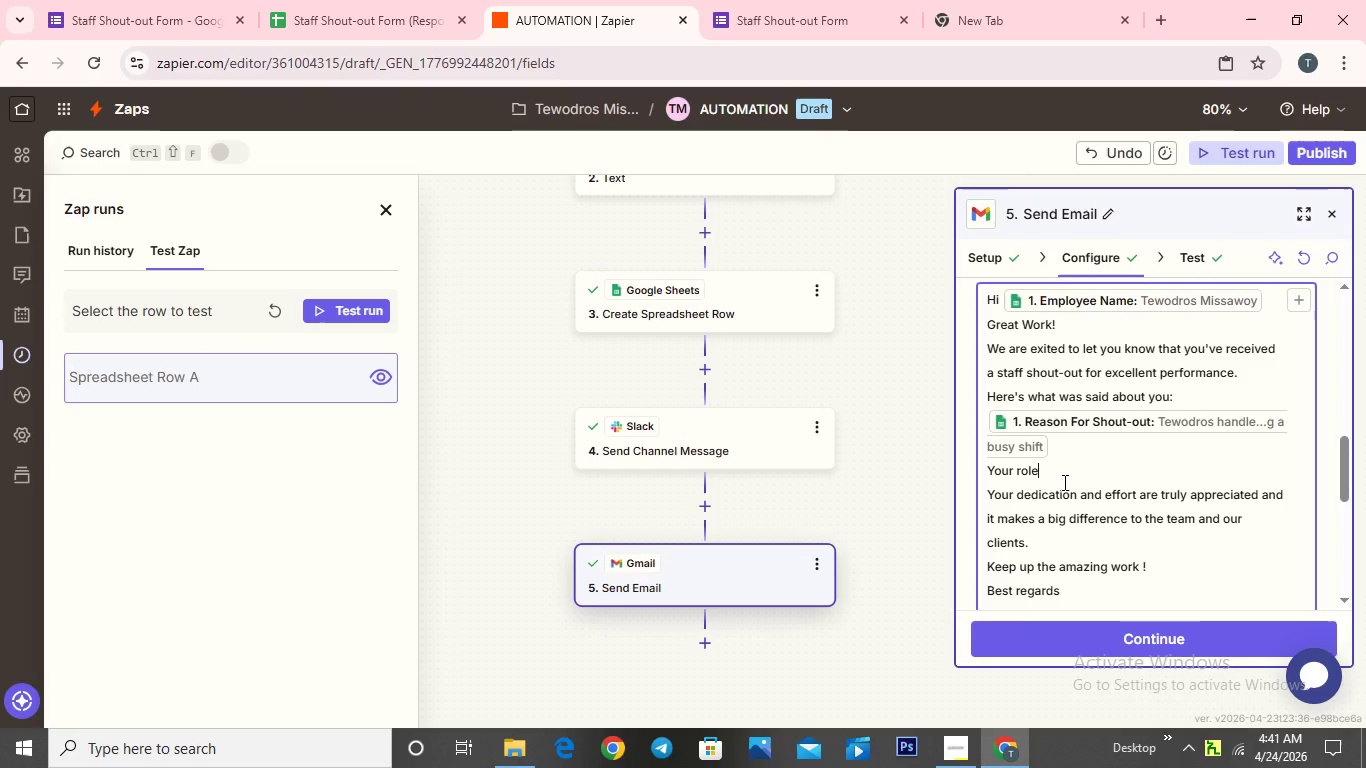 
type( as a)
 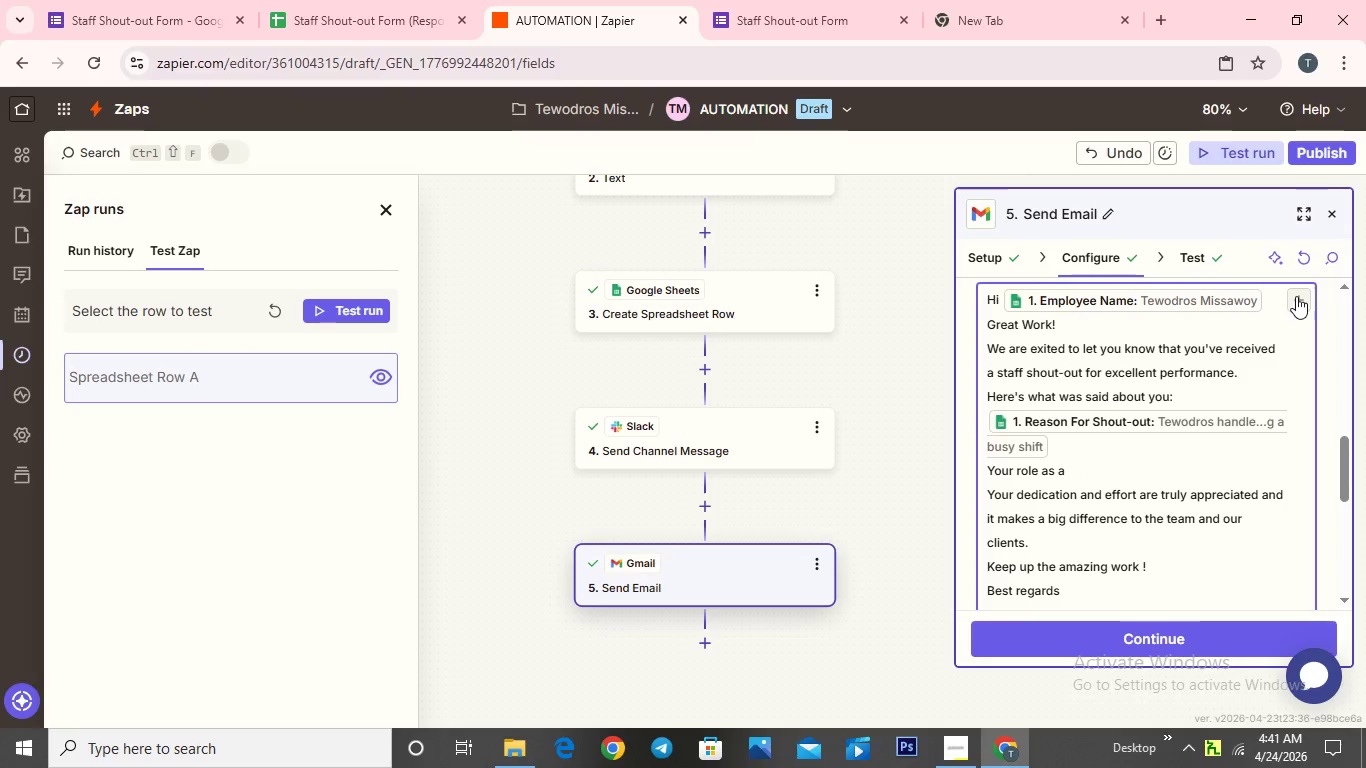 
wait(6.84)
 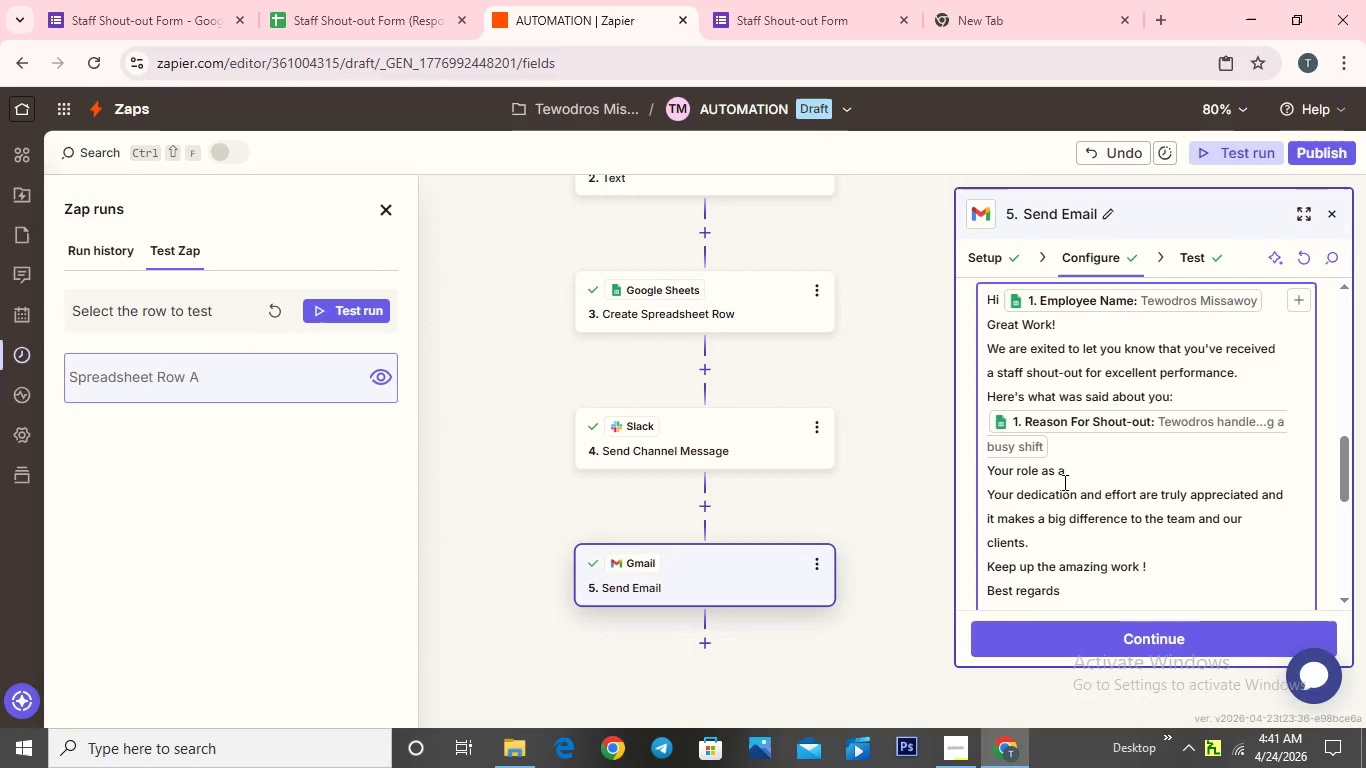 
left_click([796, 506])
 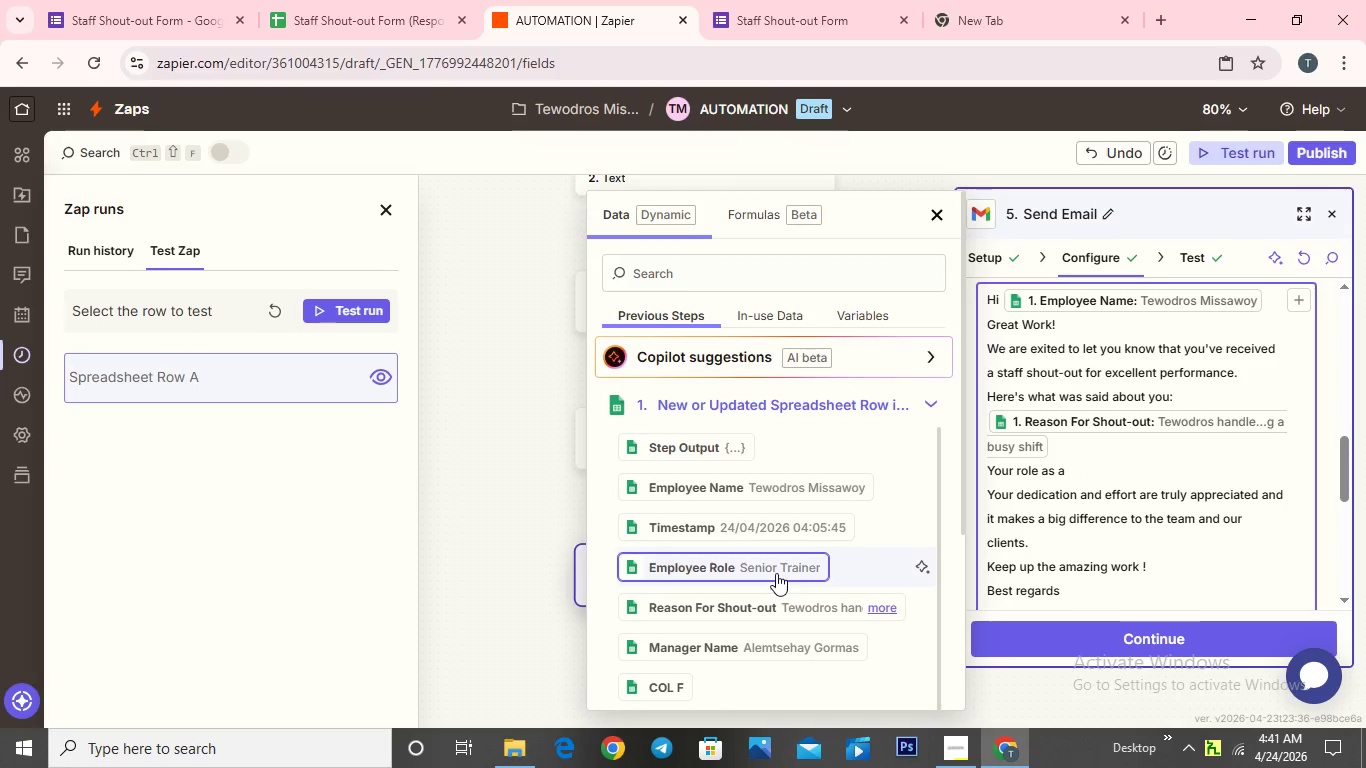 
left_click([776, 572])
 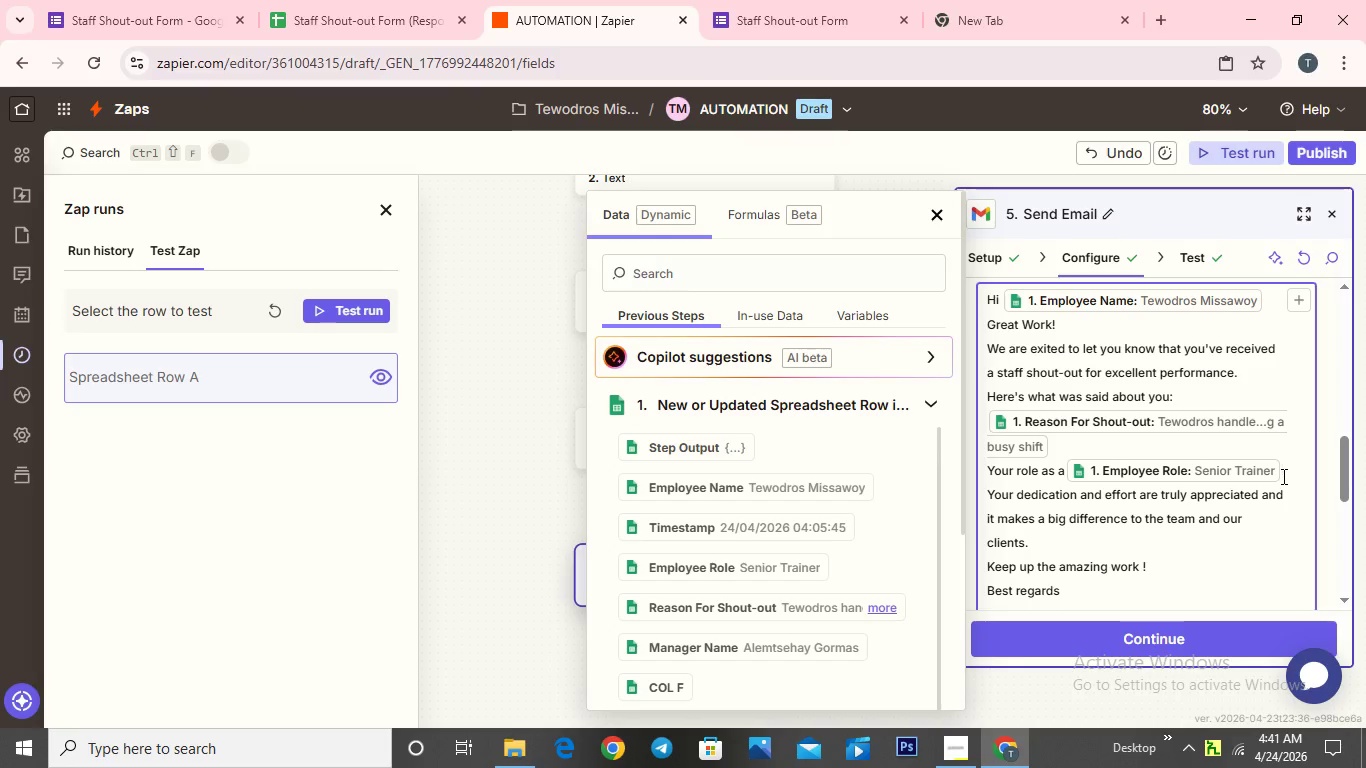 
wait(5.23)
 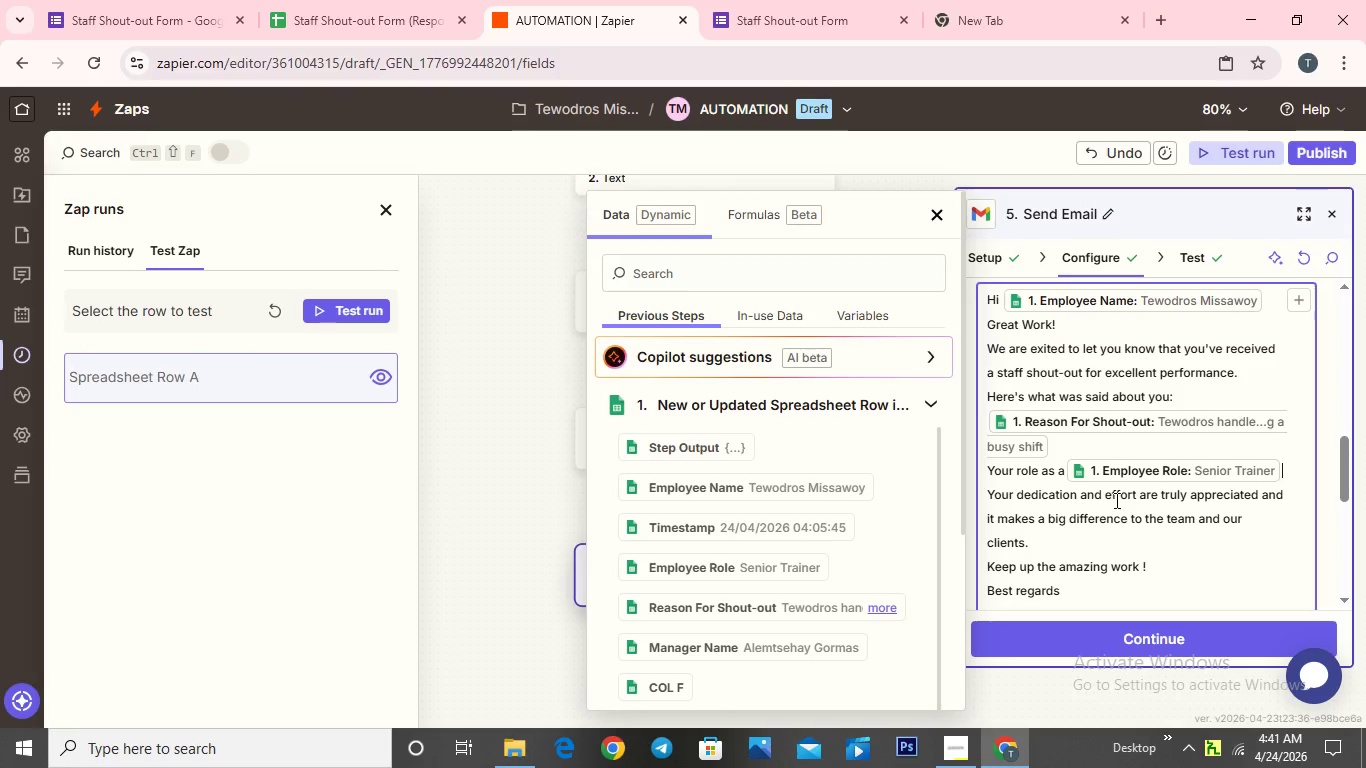 
type(makes meaning )
key(Backspace)
type(ful impact every day.)